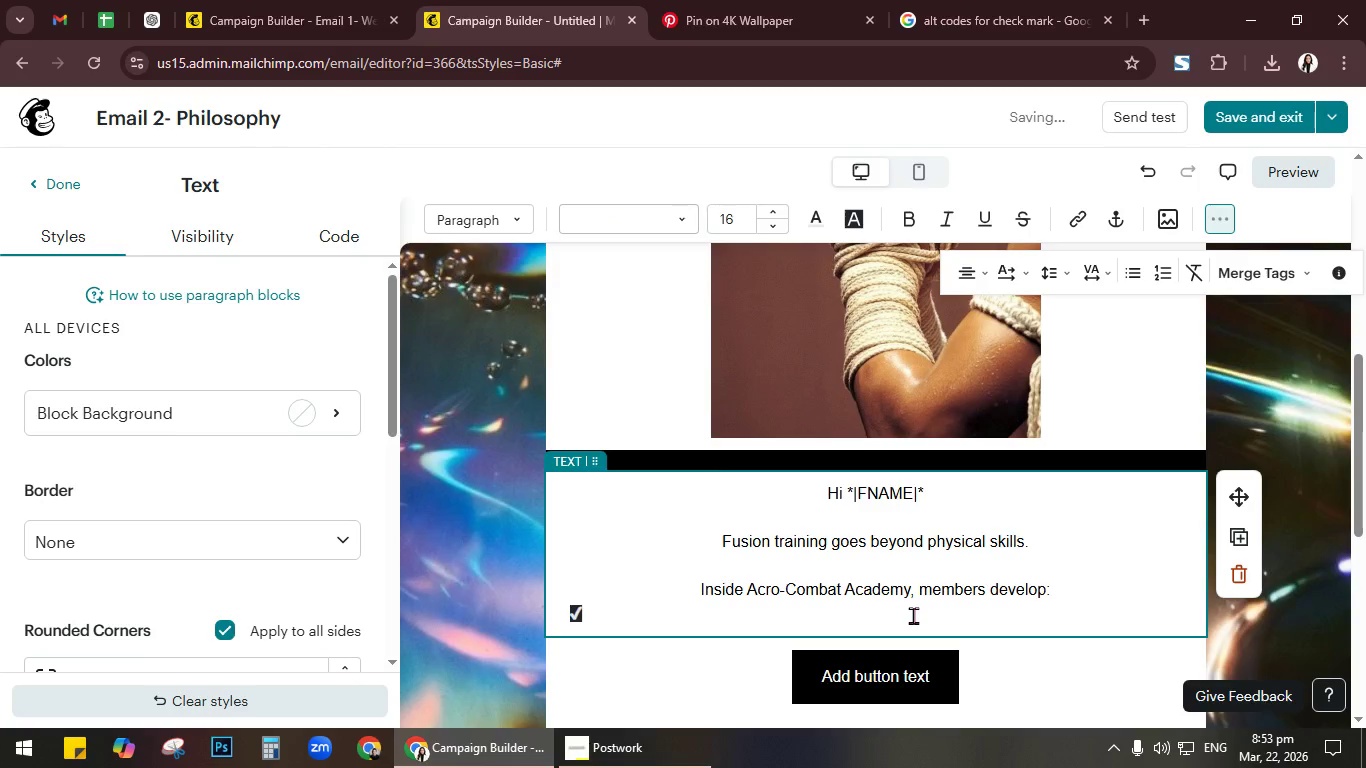 
key(Backspace)
 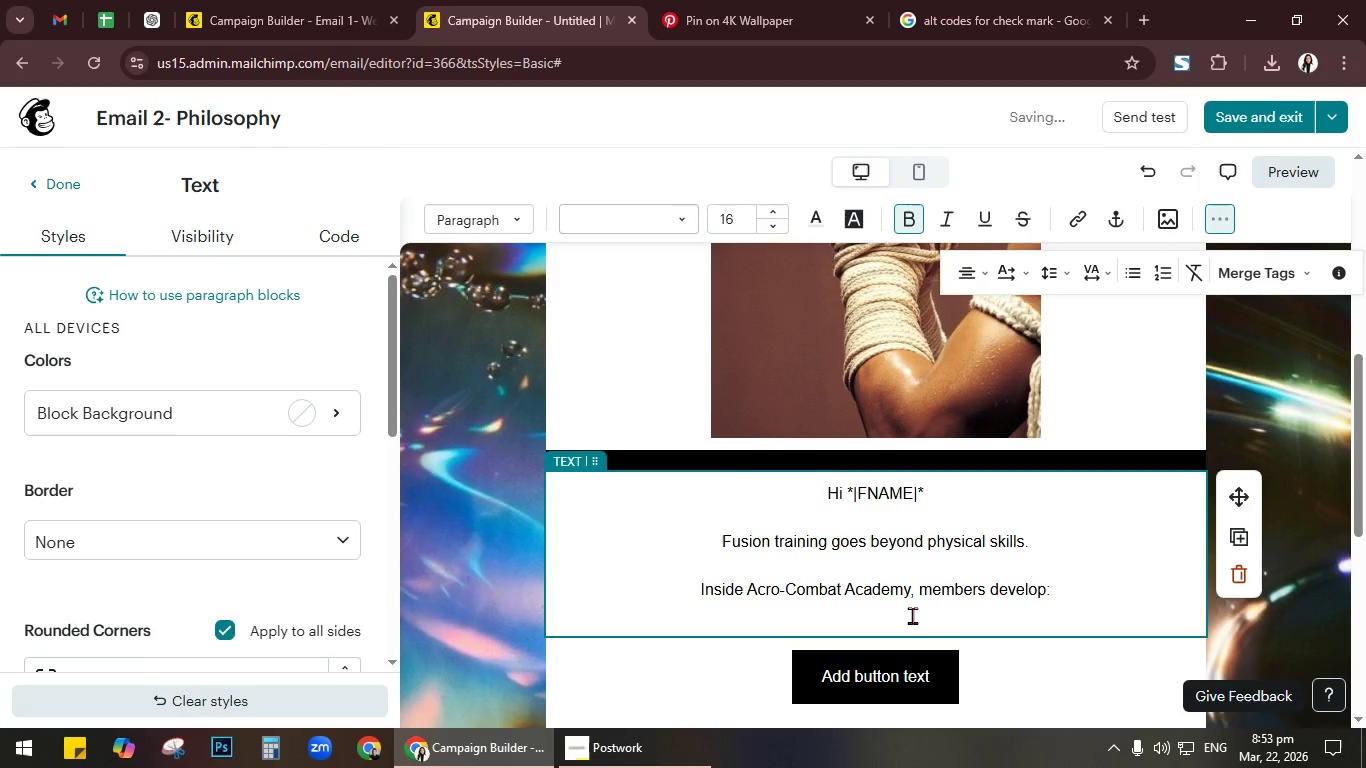 
key(Control+V)
 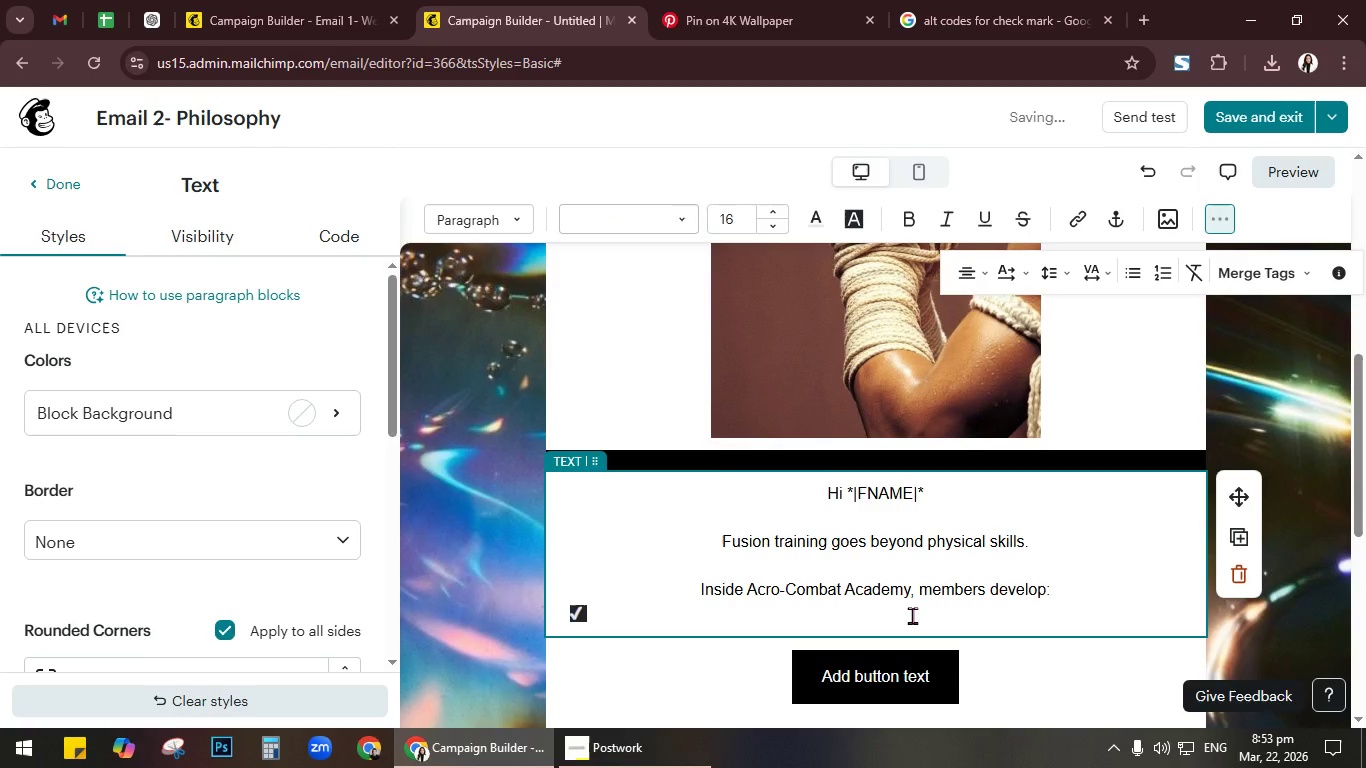 
key(Backspace)
 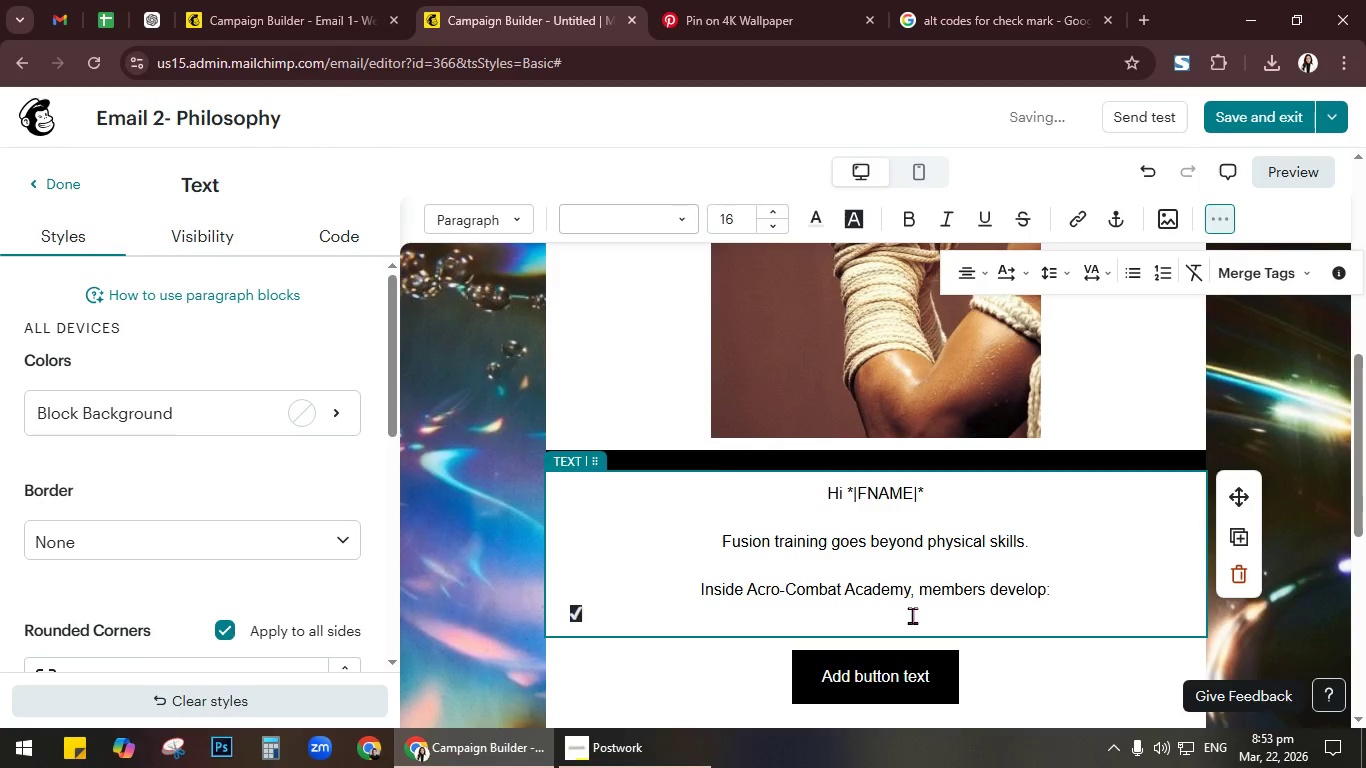 
key(Backspace)
 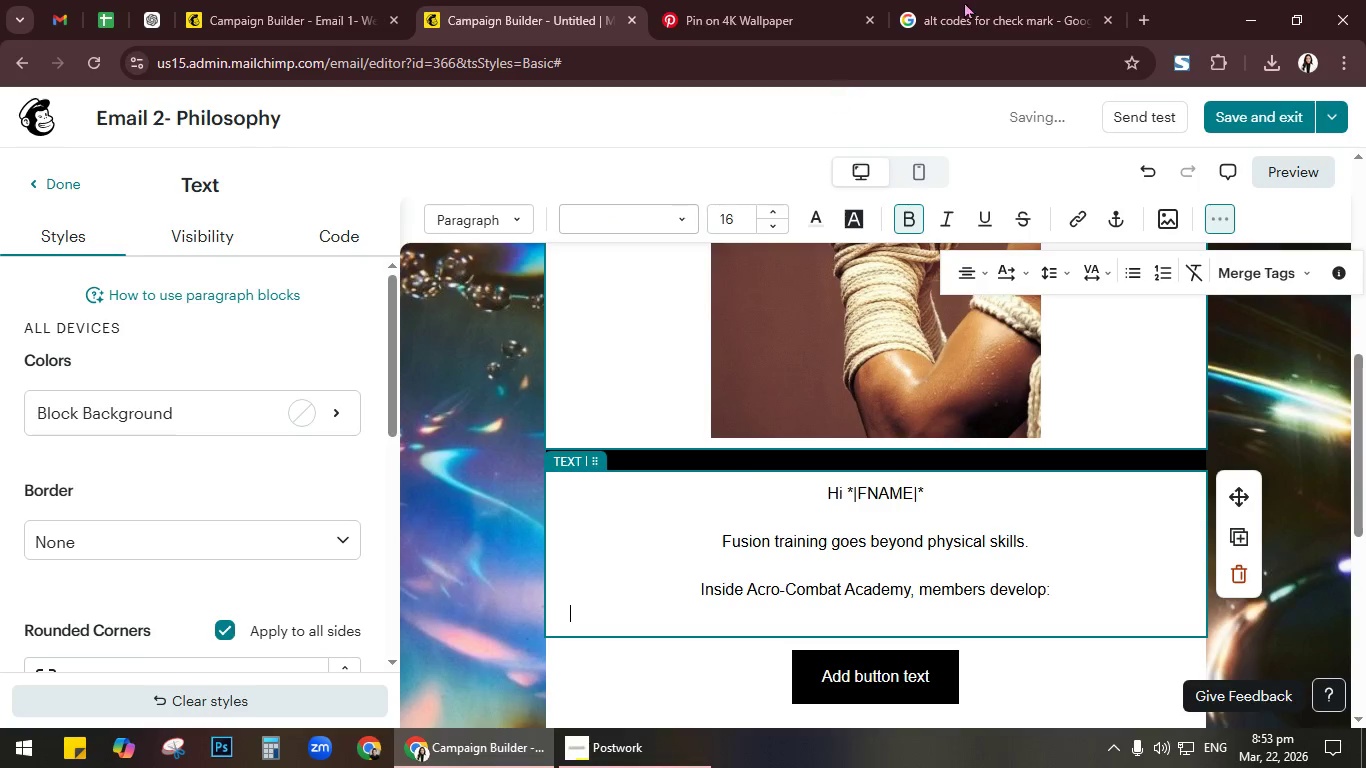 
left_click([1006, 0])
 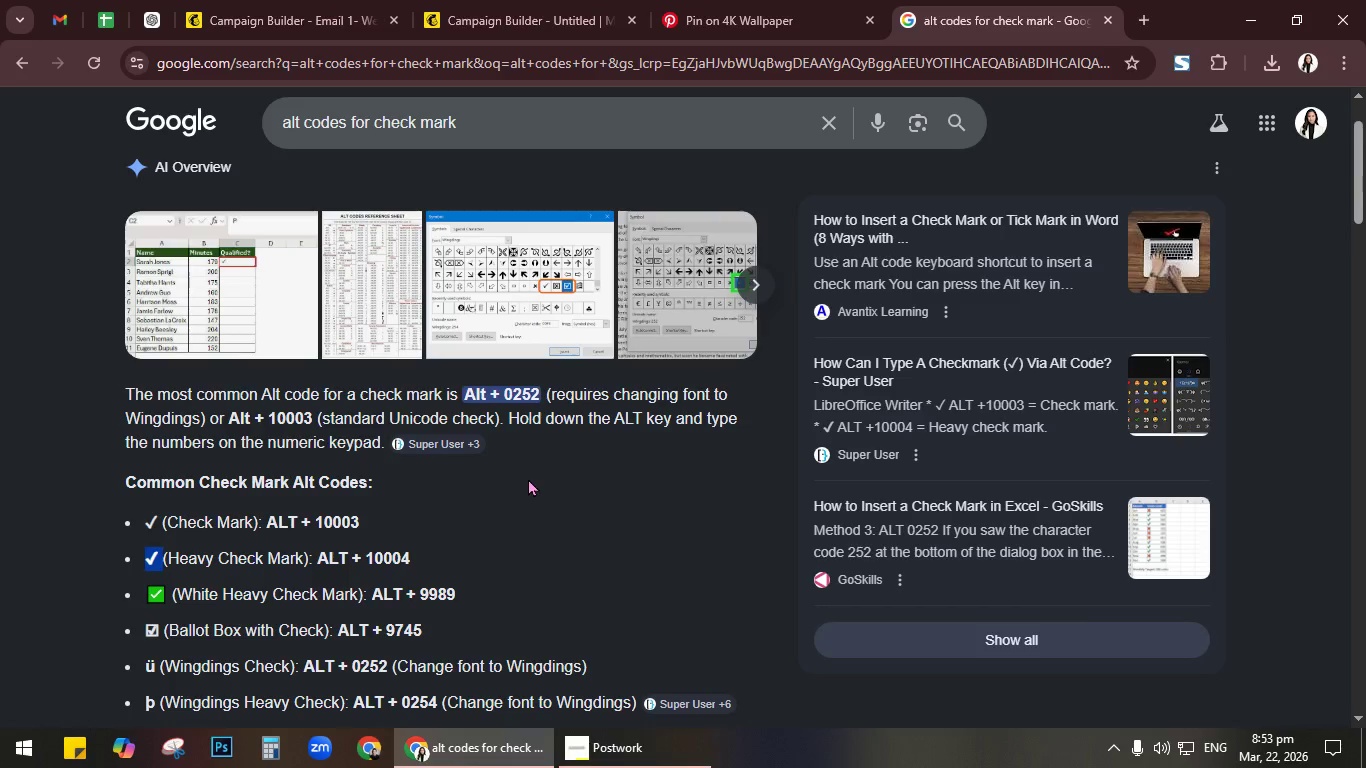 
left_click_drag(start_coordinate=[331, 518], to_coordinate=[330, 513])
 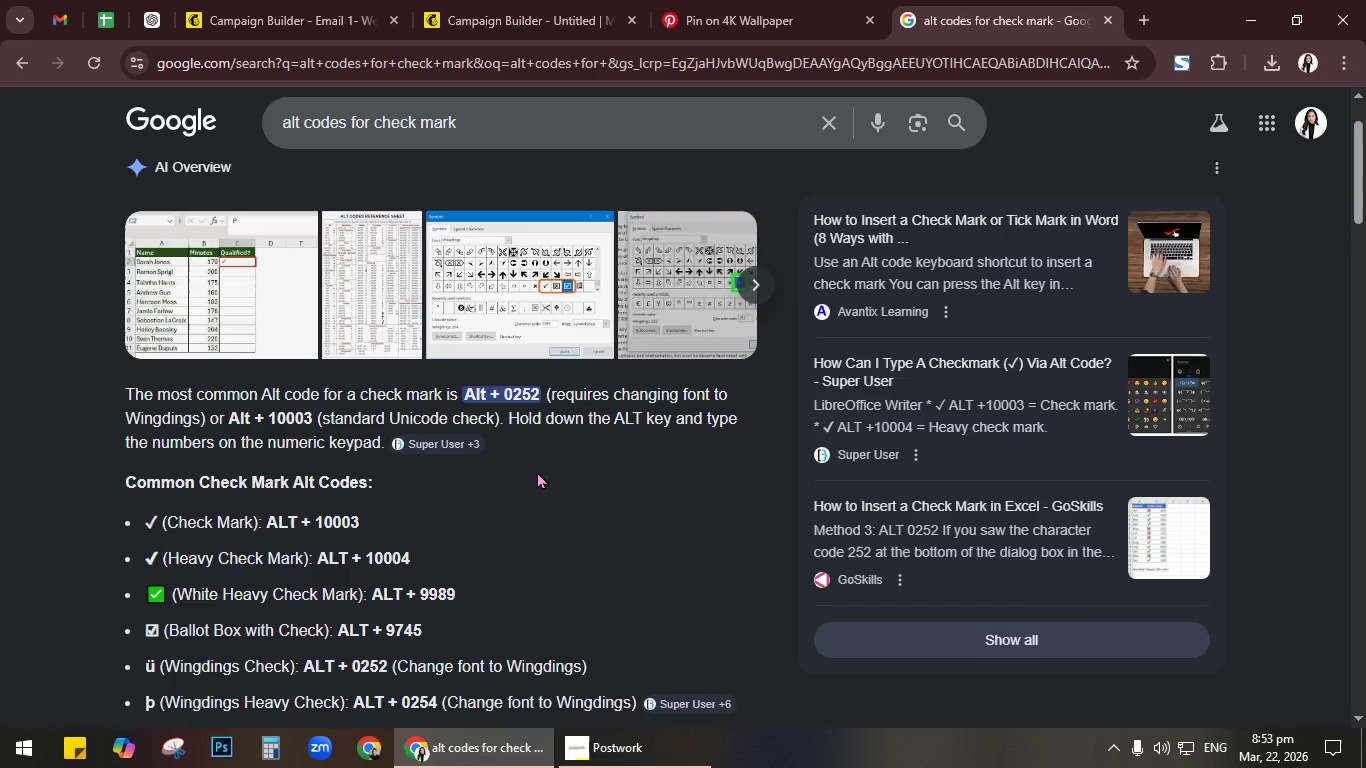 
wait(8.73)
 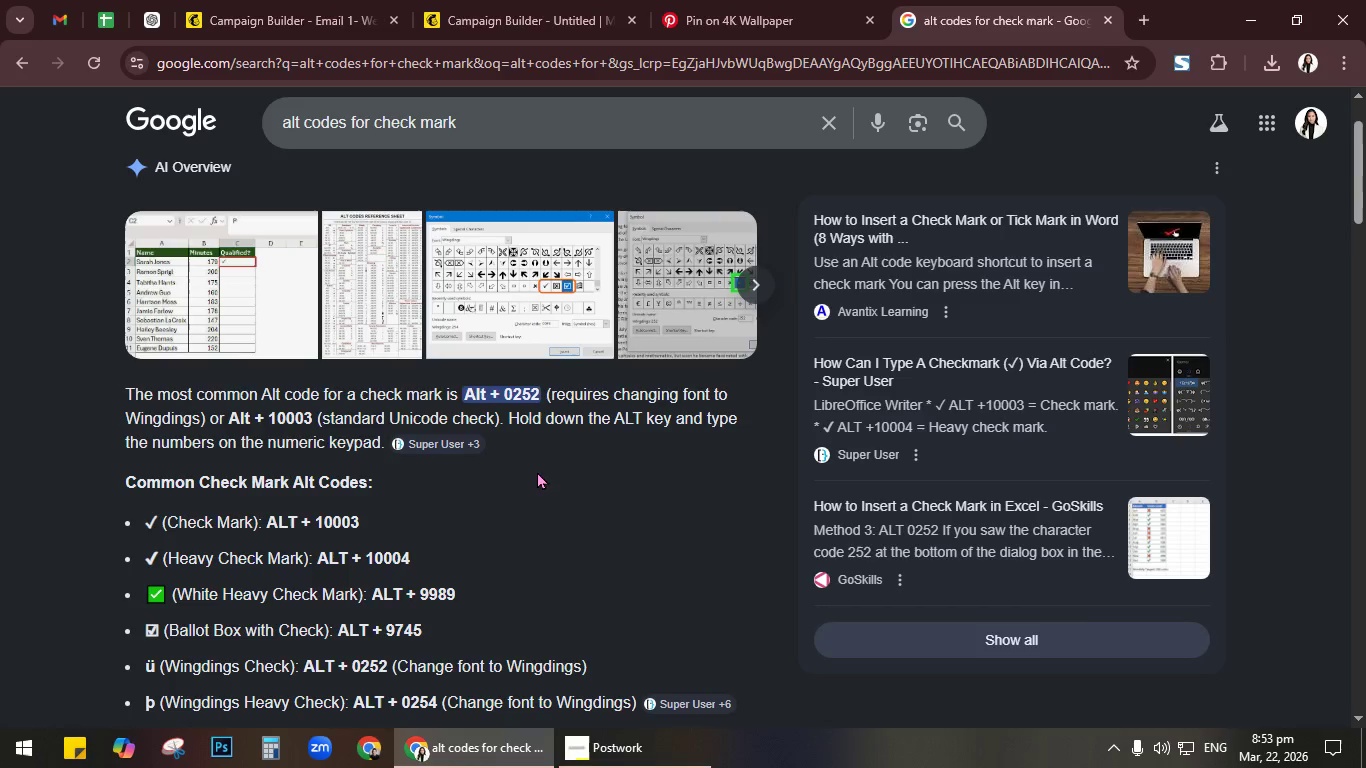 
left_click([509, 463])
 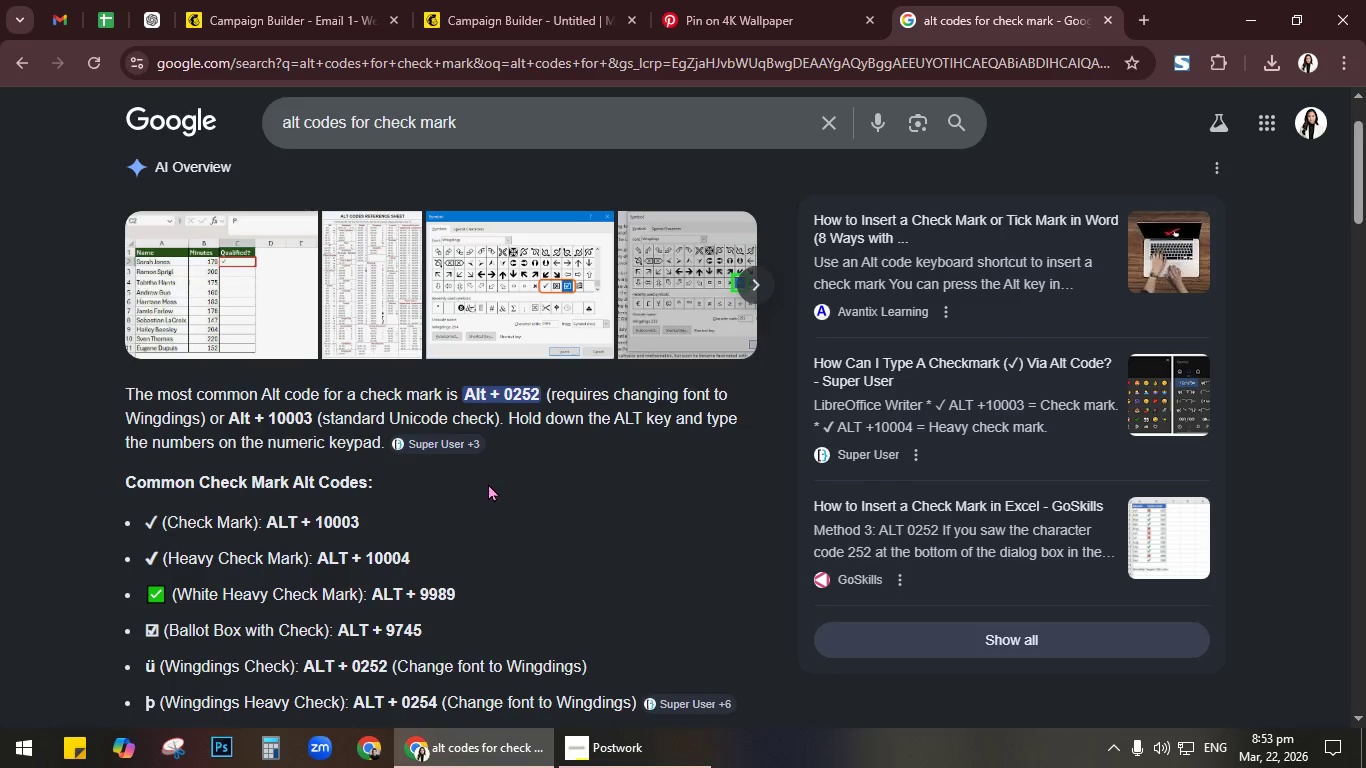 
scroll: coordinate [483, 483], scroll_direction: down, amount: 6.0
 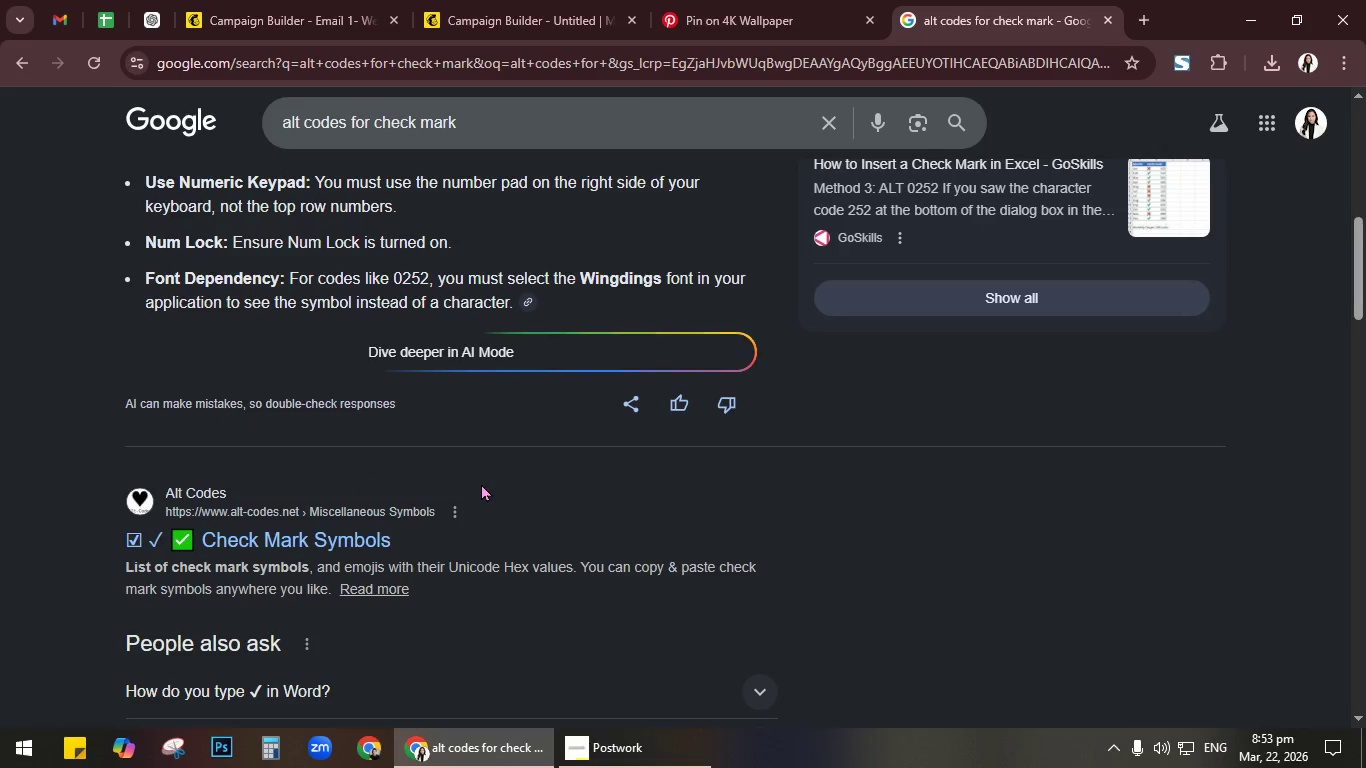 
scroll: coordinate [479, 483], scroll_direction: up, amount: 9.0
 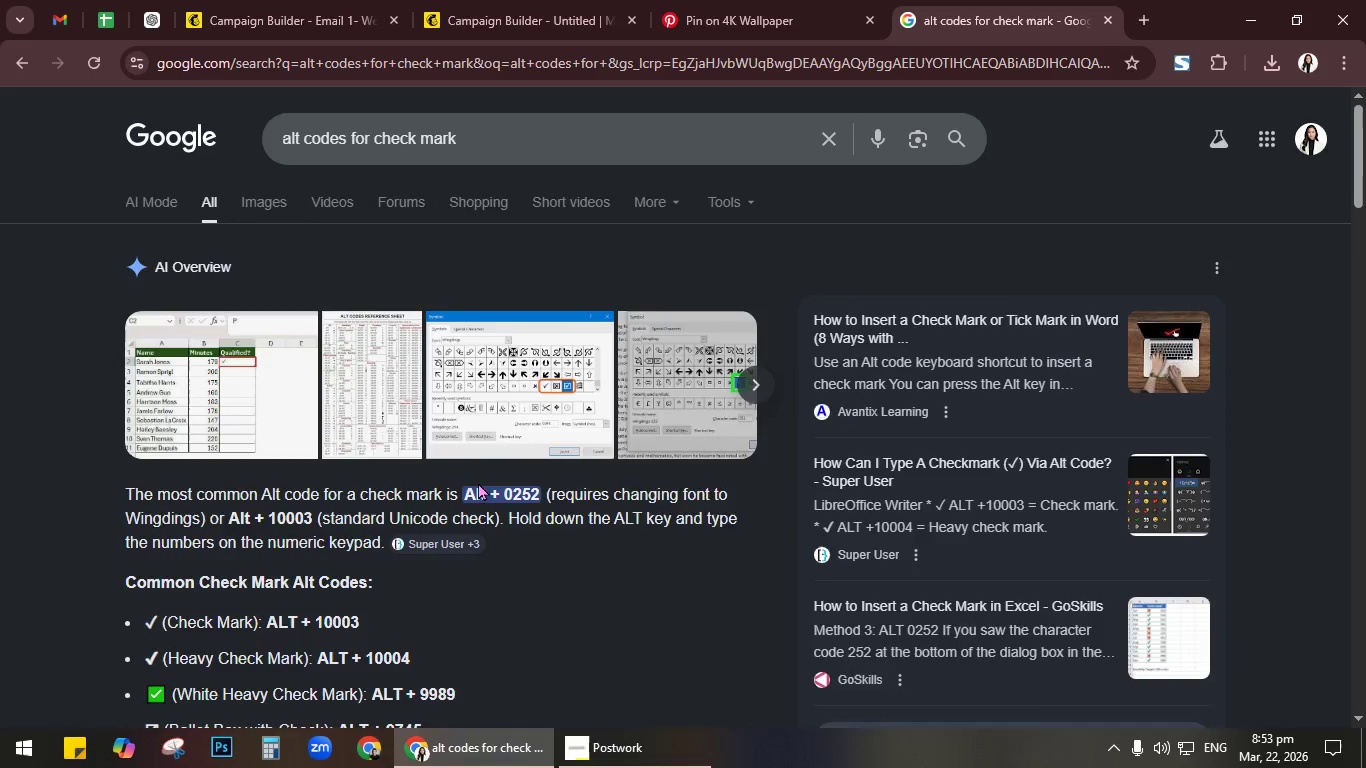 
scroll: coordinate [478, 482], scroll_direction: down, amount: 7.0
 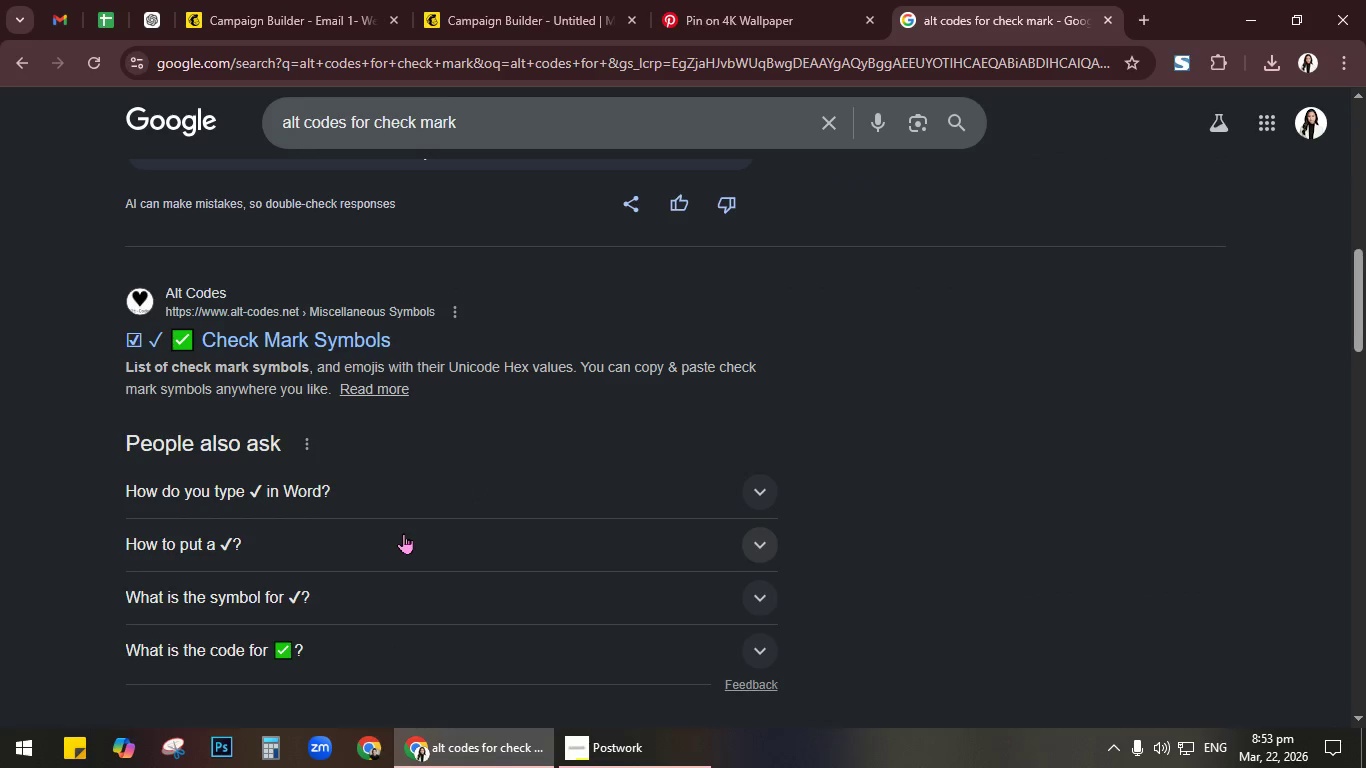 
left_click([451, 492])
 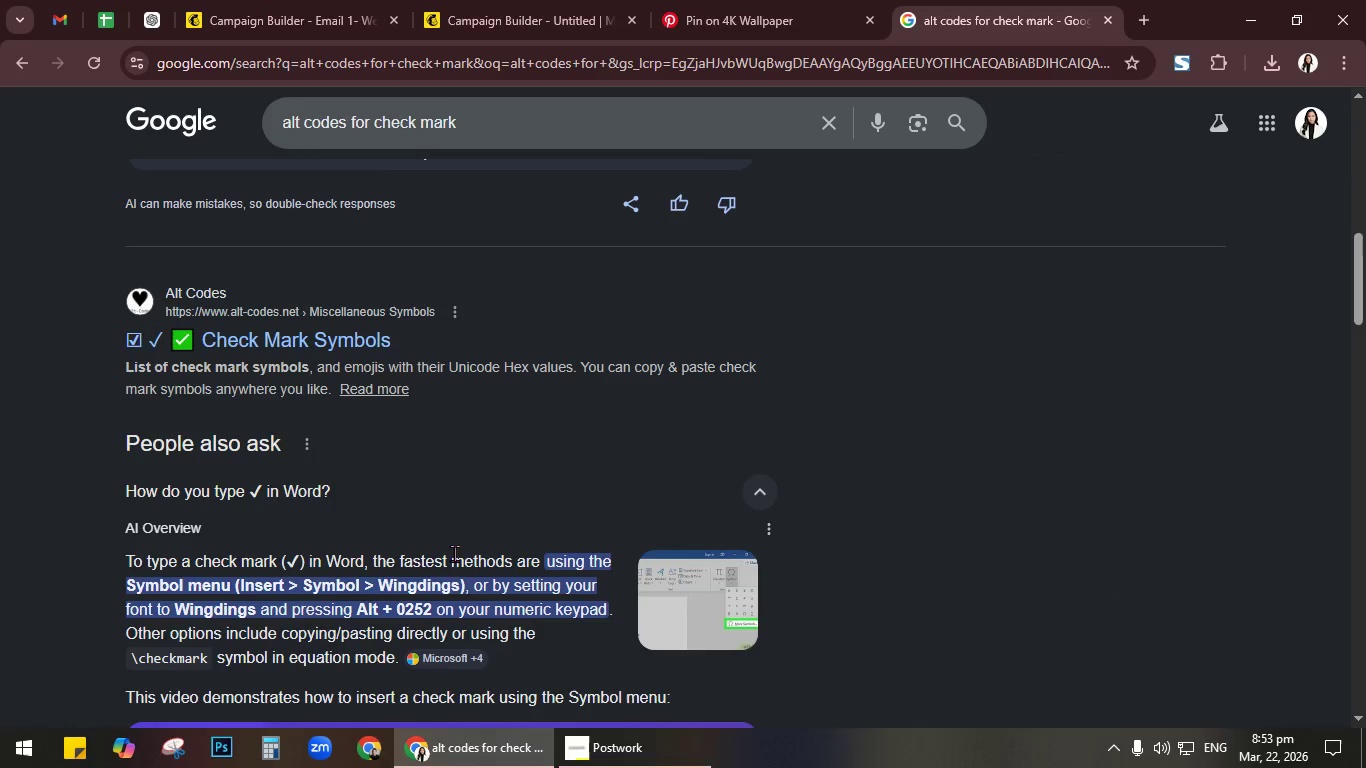 
left_click([446, 561])
 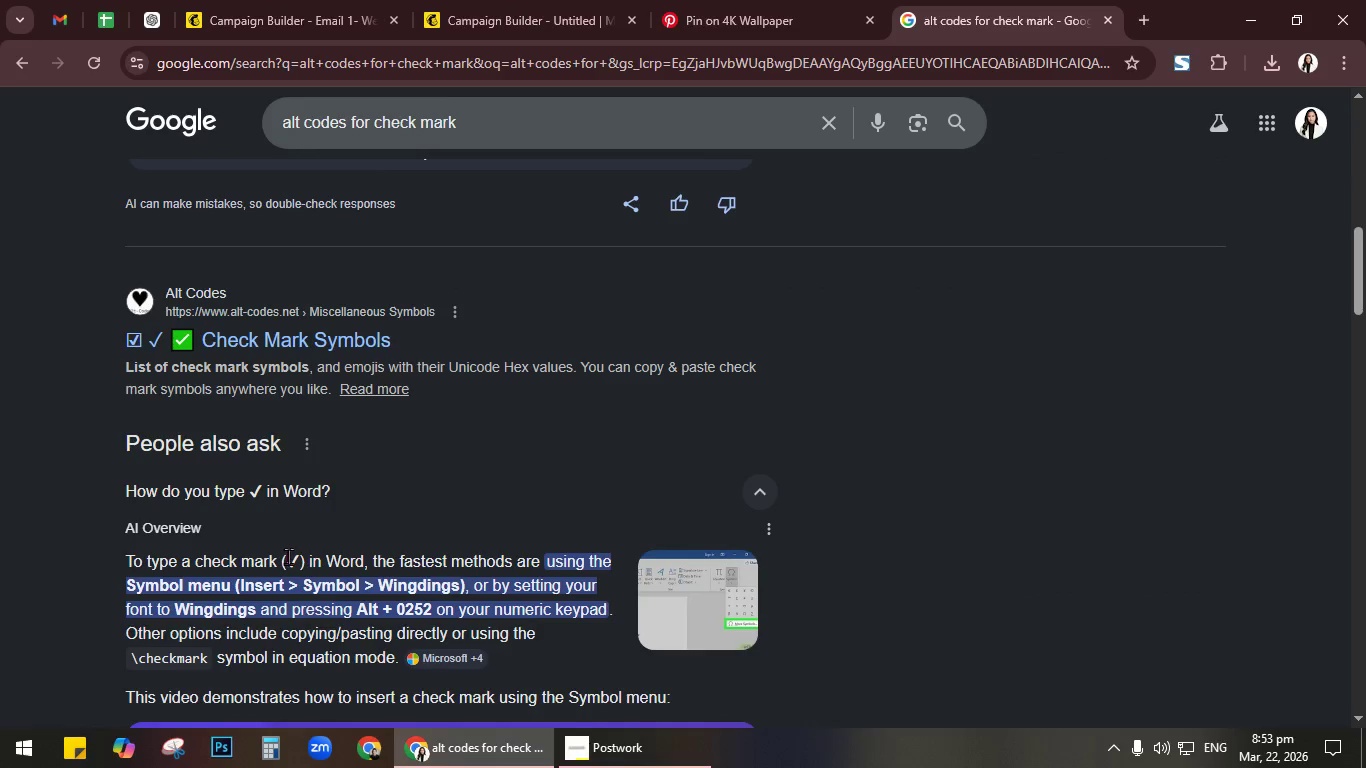 
left_click_drag(start_coordinate=[290, 557], to_coordinate=[298, 558])
 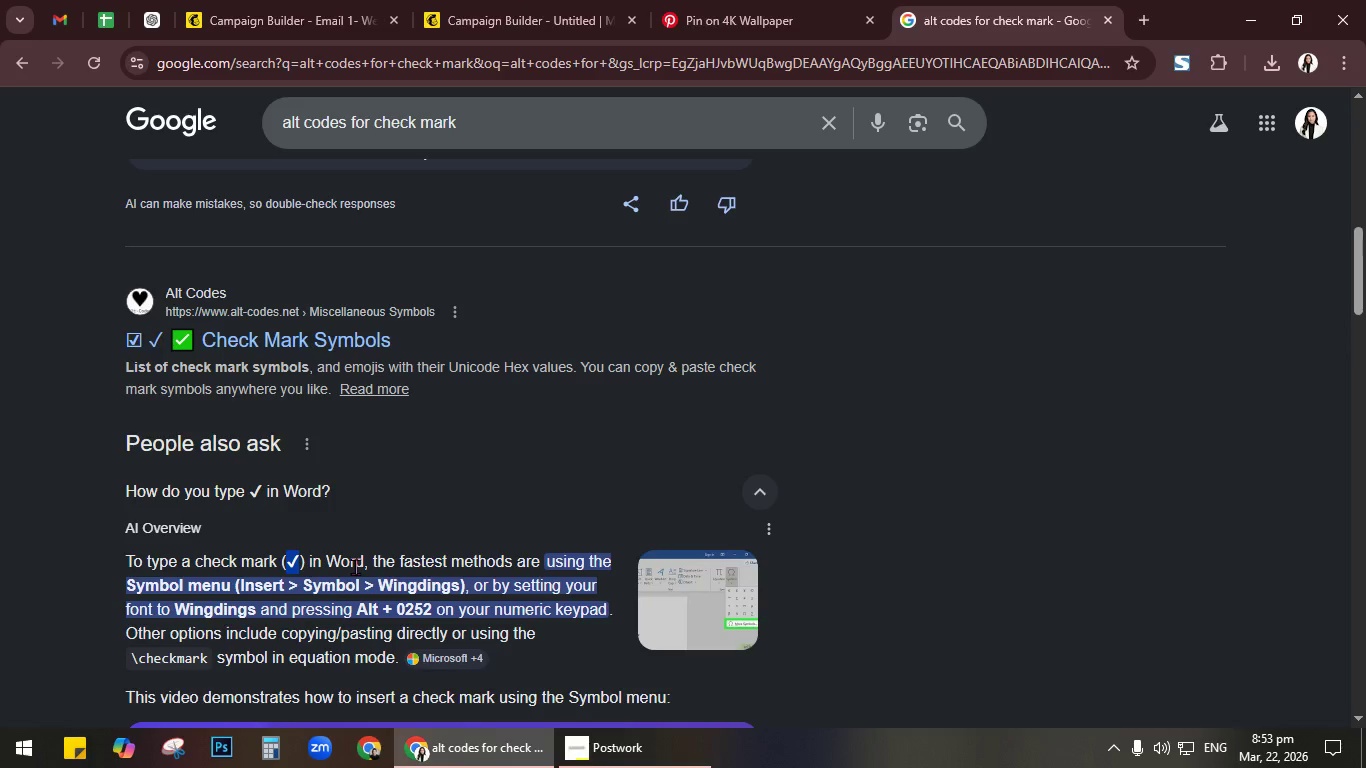 
key(Control+C)
 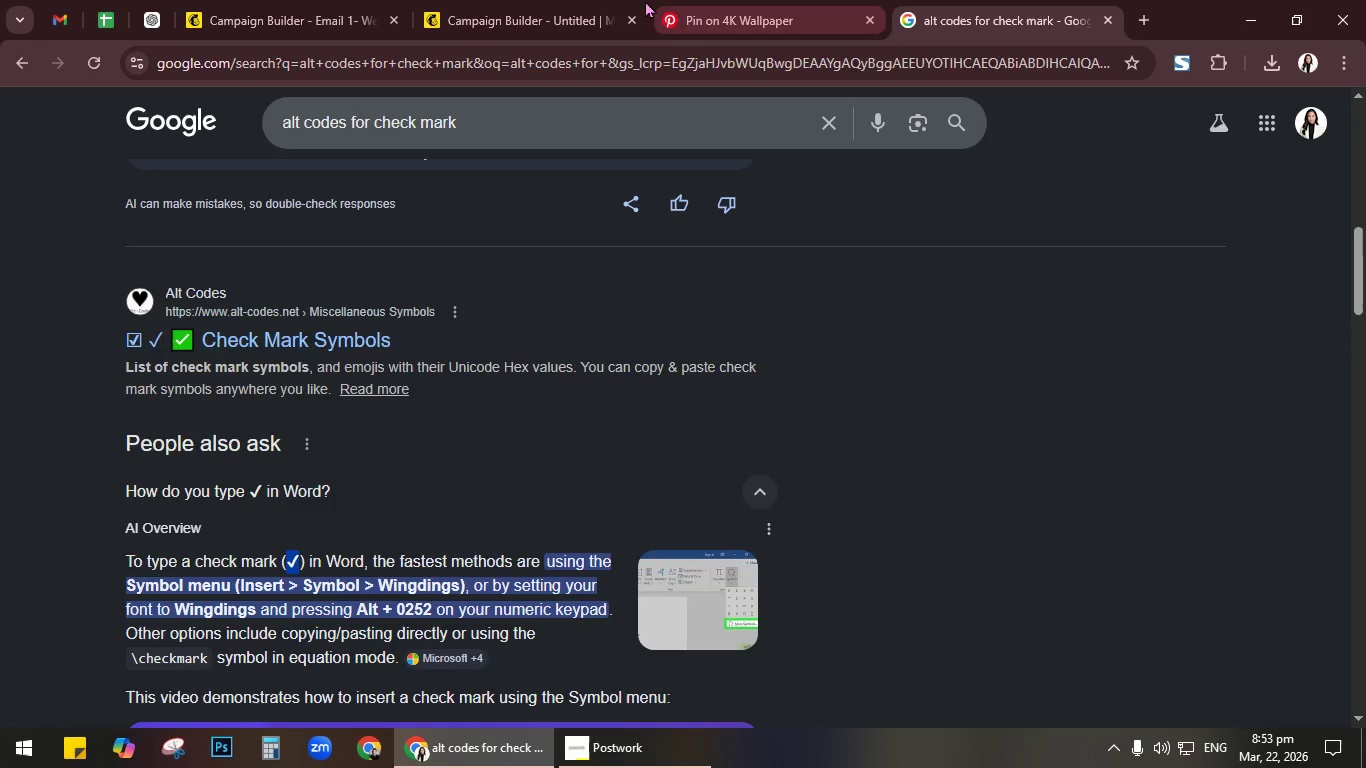 
left_click([573, 5])
 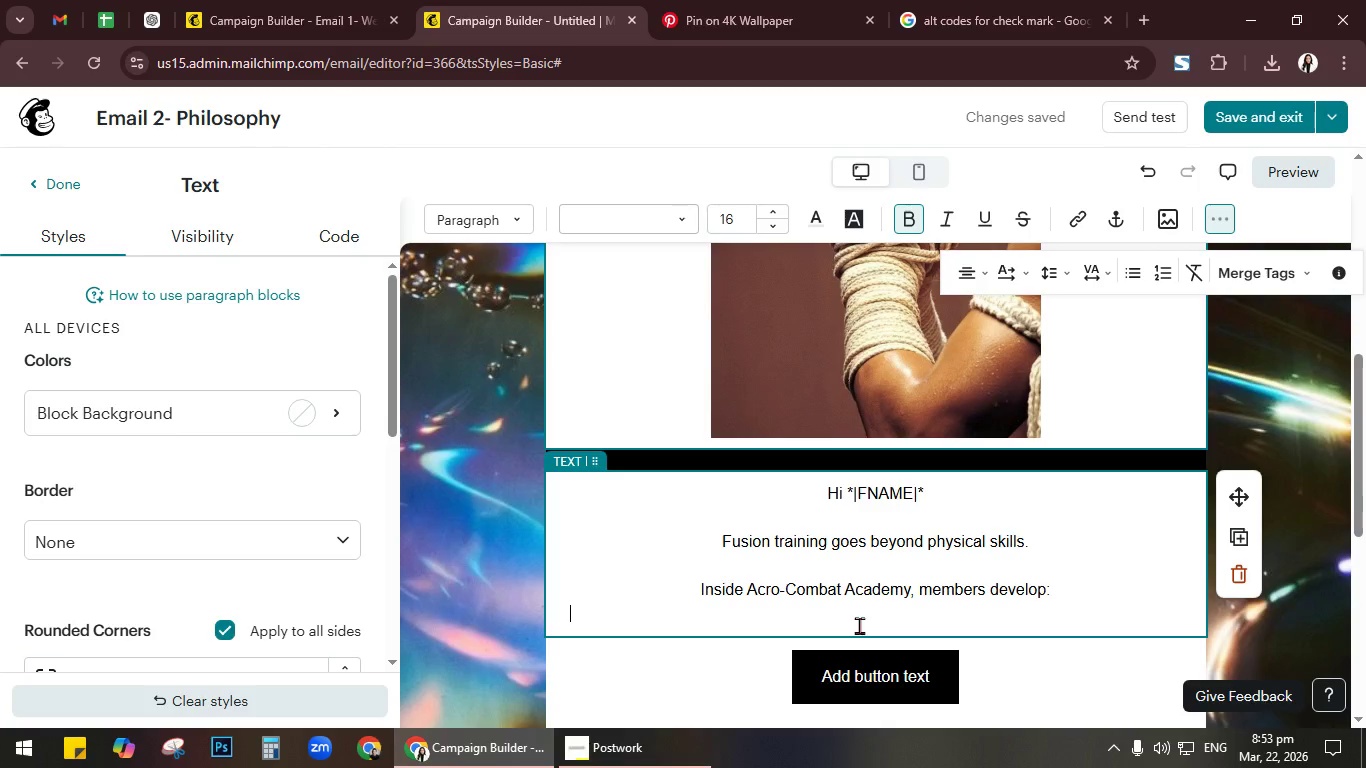 
key(Control+V)
 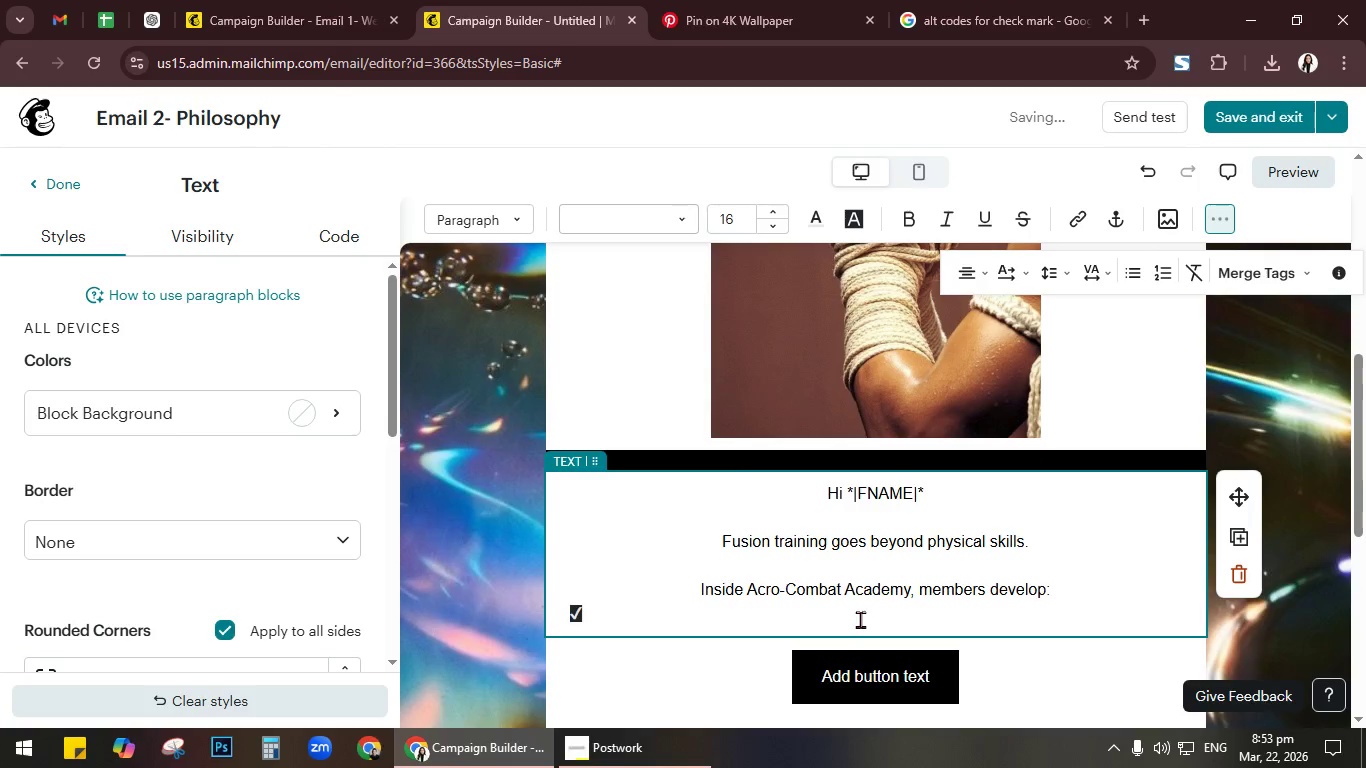 
left_click([859, 619])
 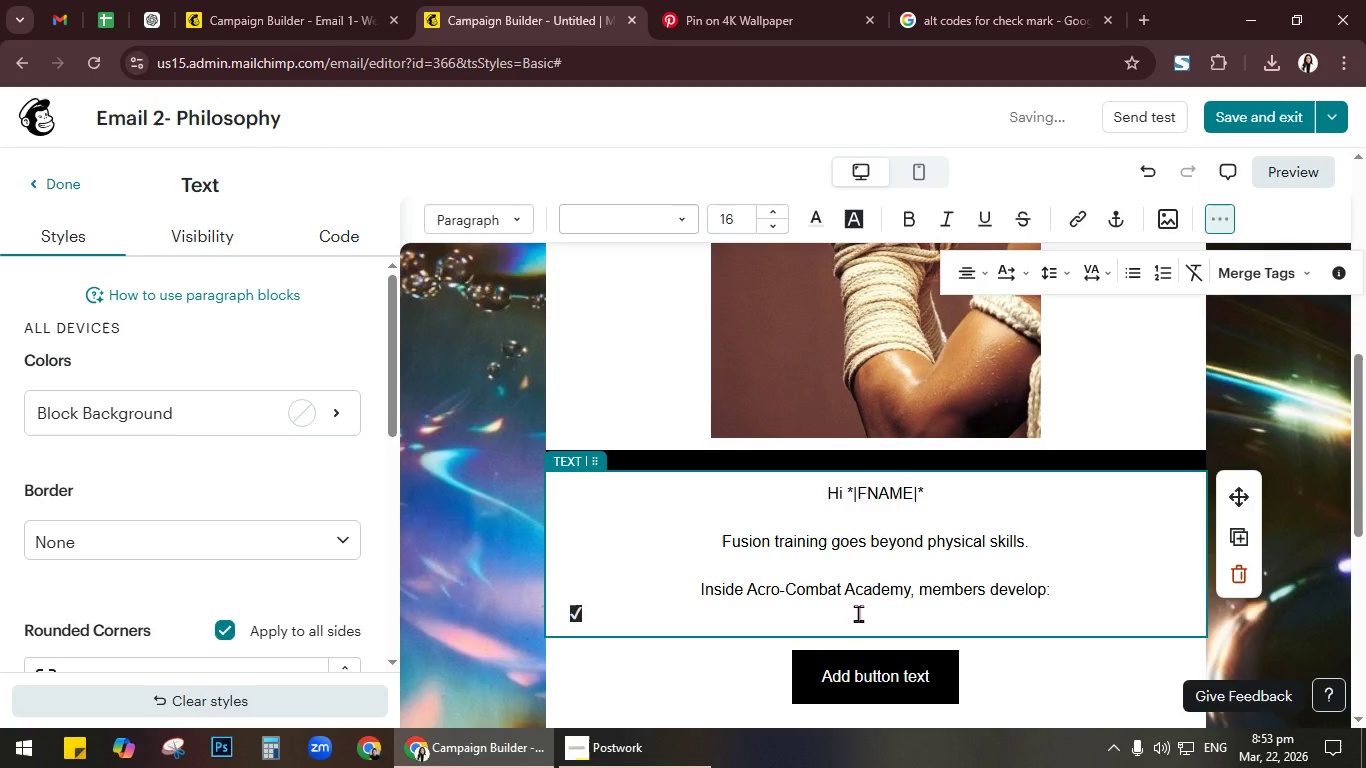 
key(Backspace)
 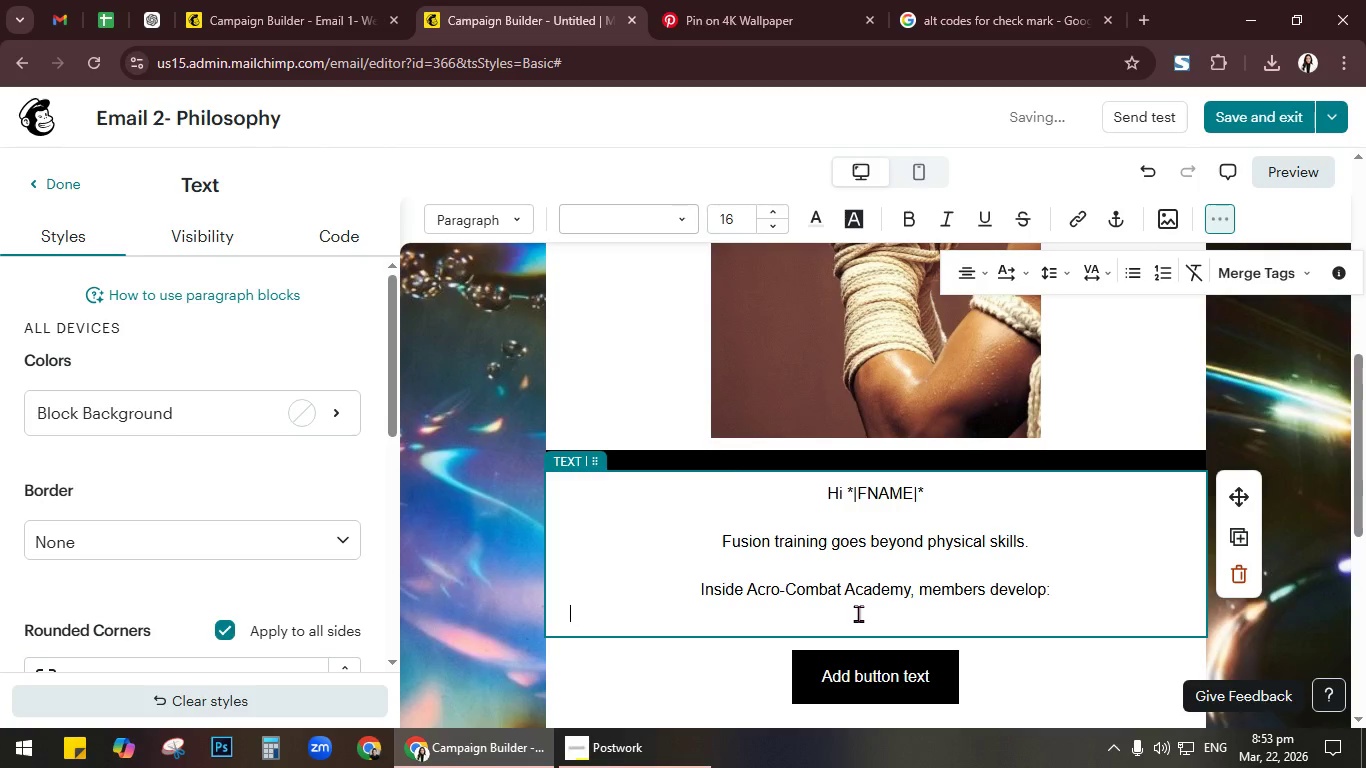 
key(Backspace)
 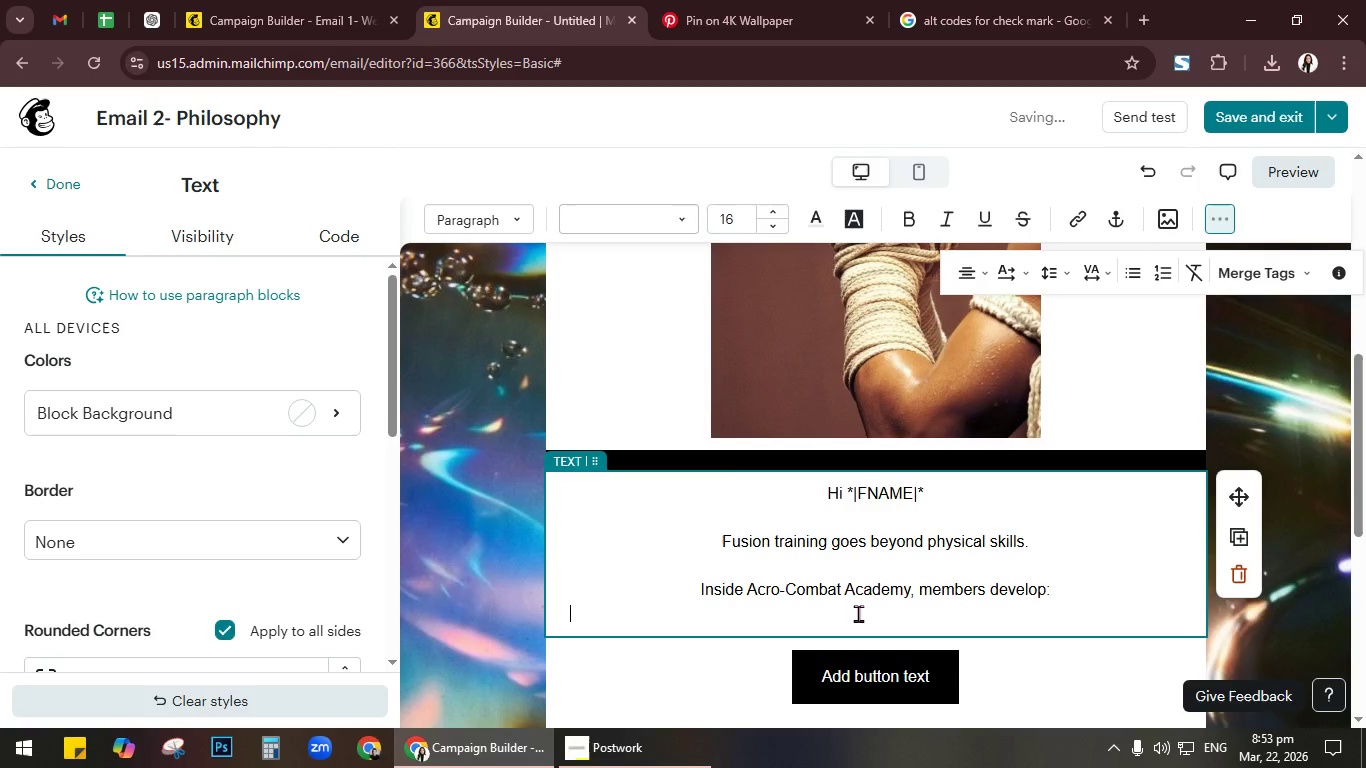 
key(Backspace)
 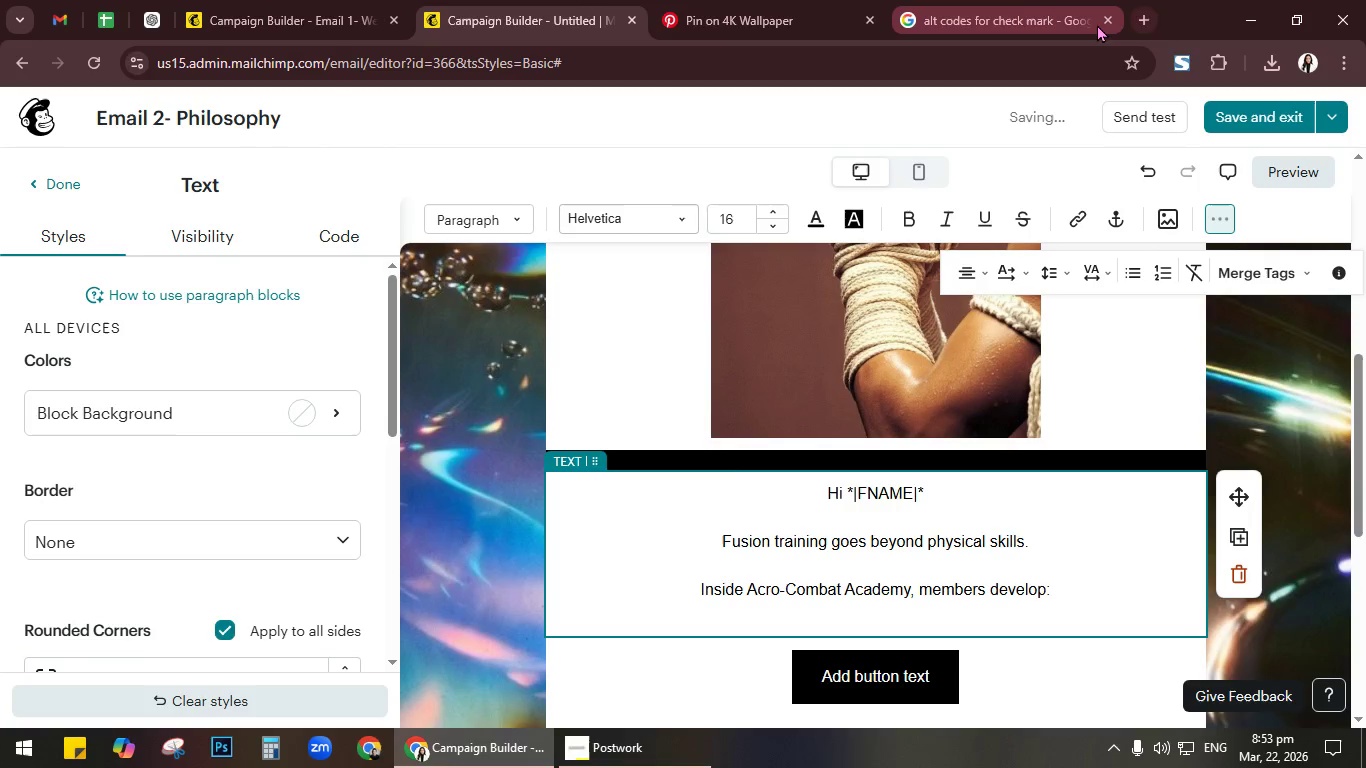 
left_click([1103, 17])
 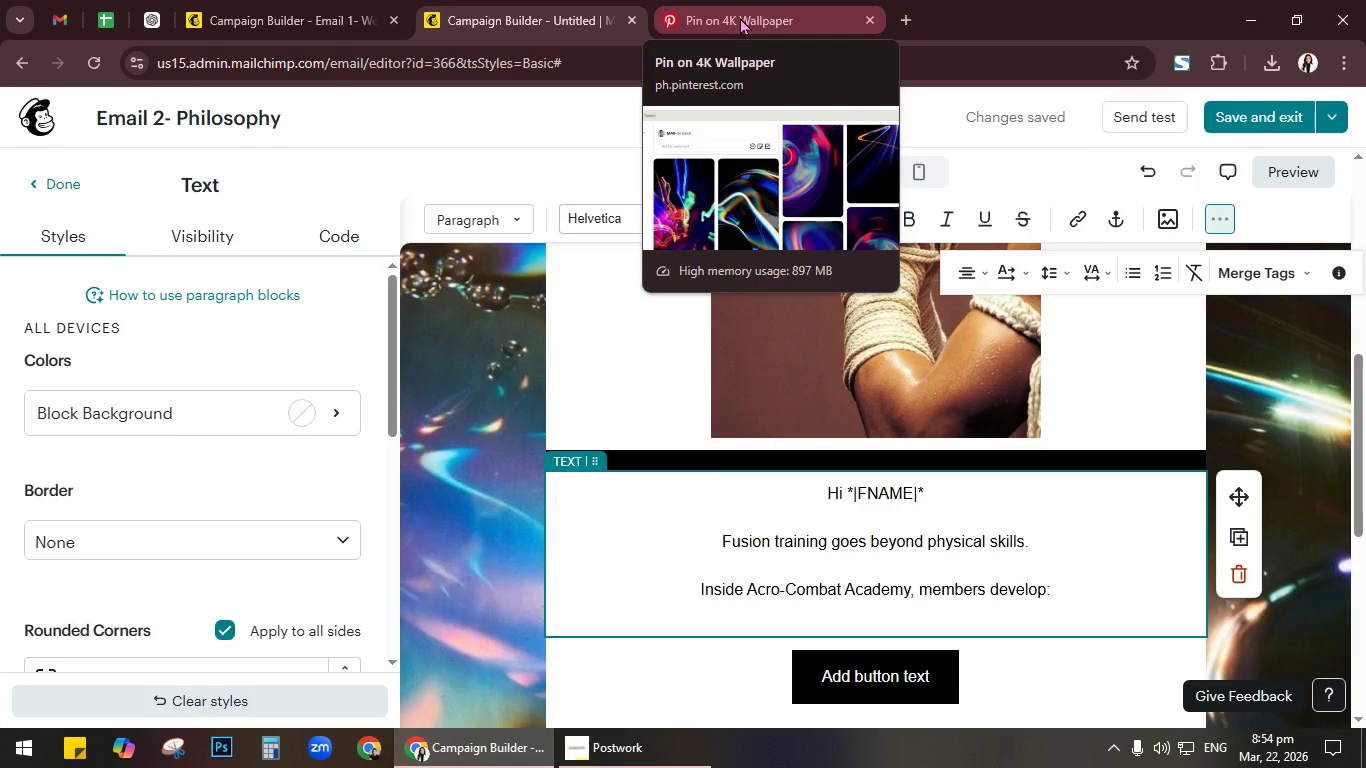 
wait(37.81)
 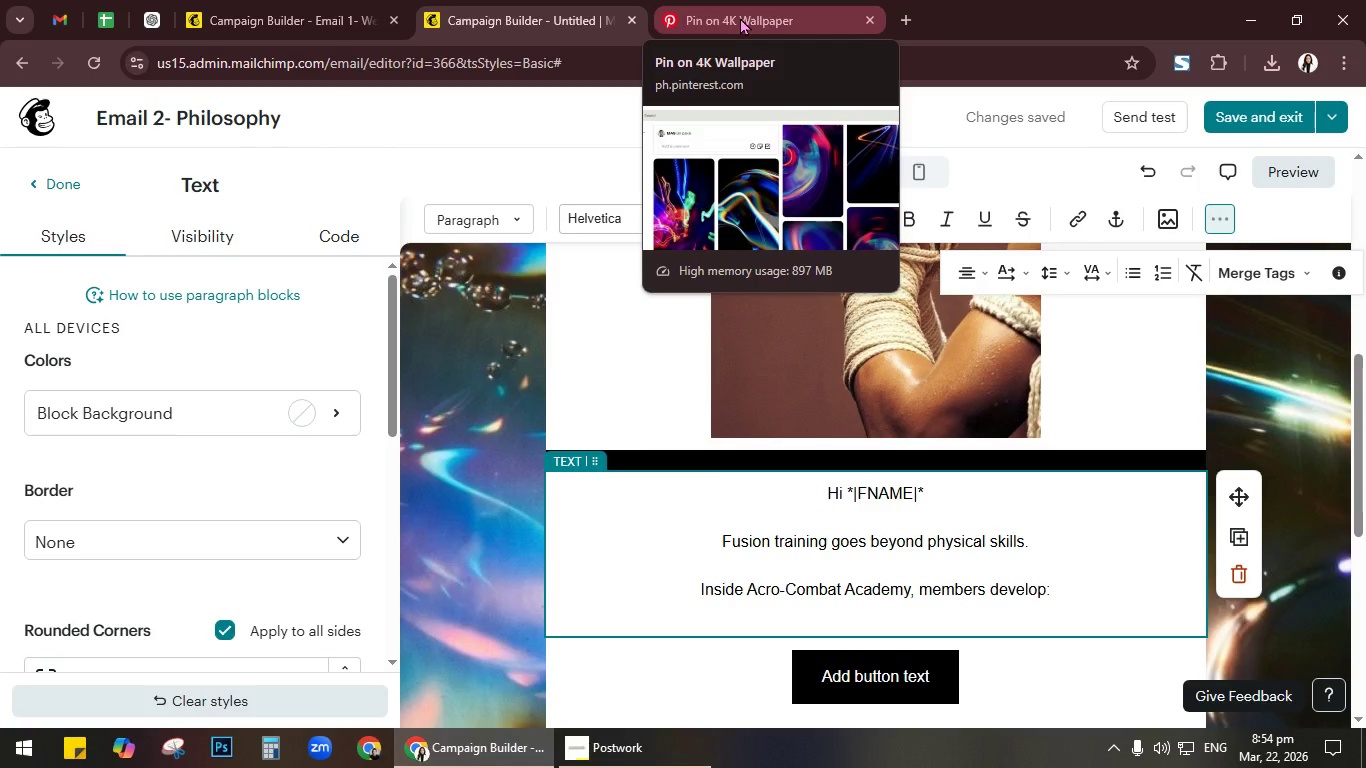 
left_click([153, 1])
 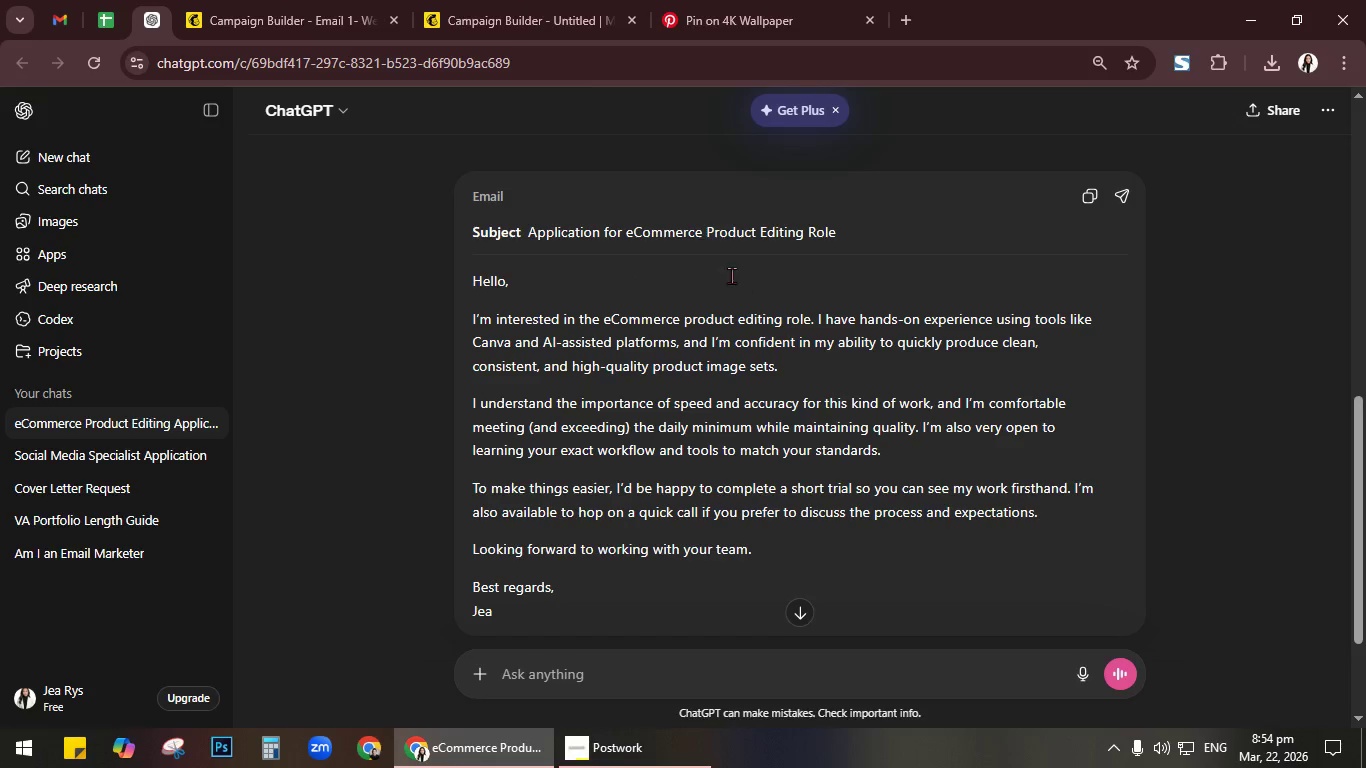 
mouse_move([749, 10])
 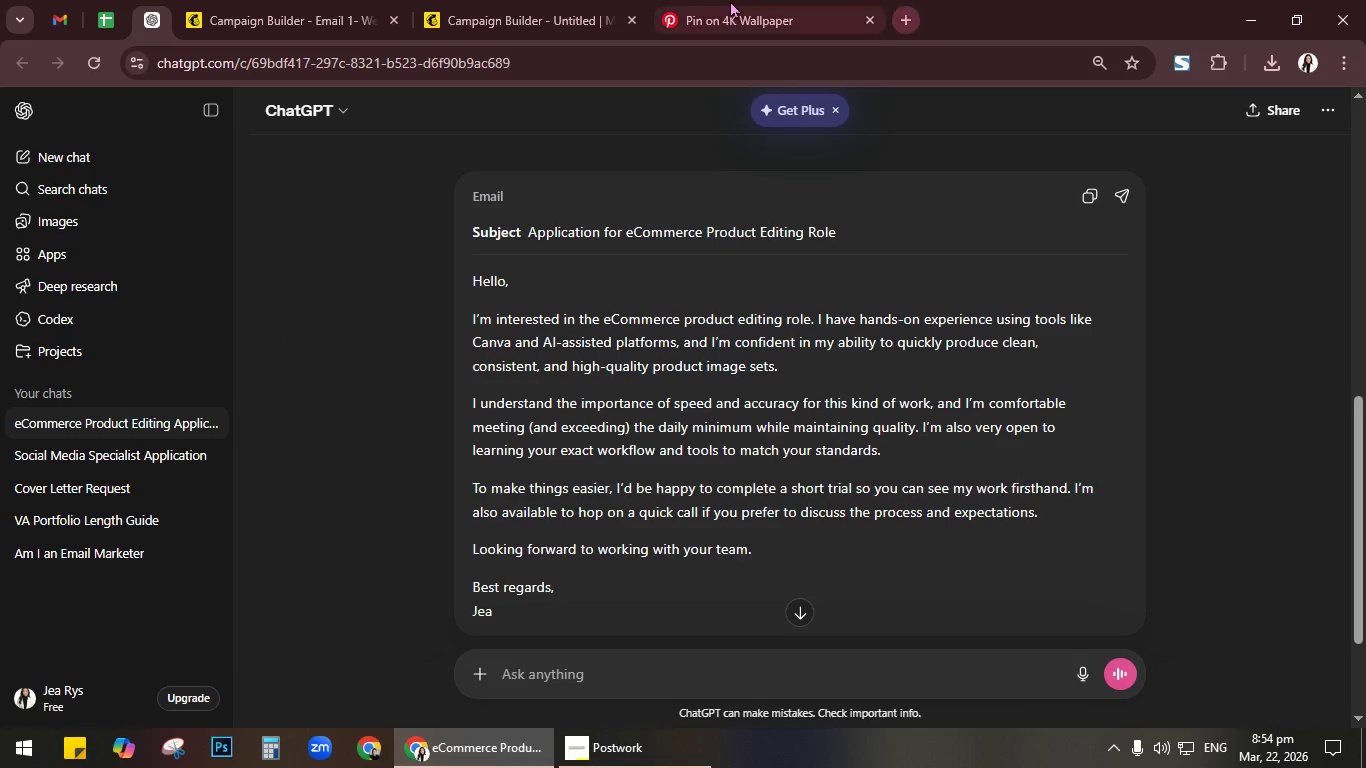 
wait(13.49)
 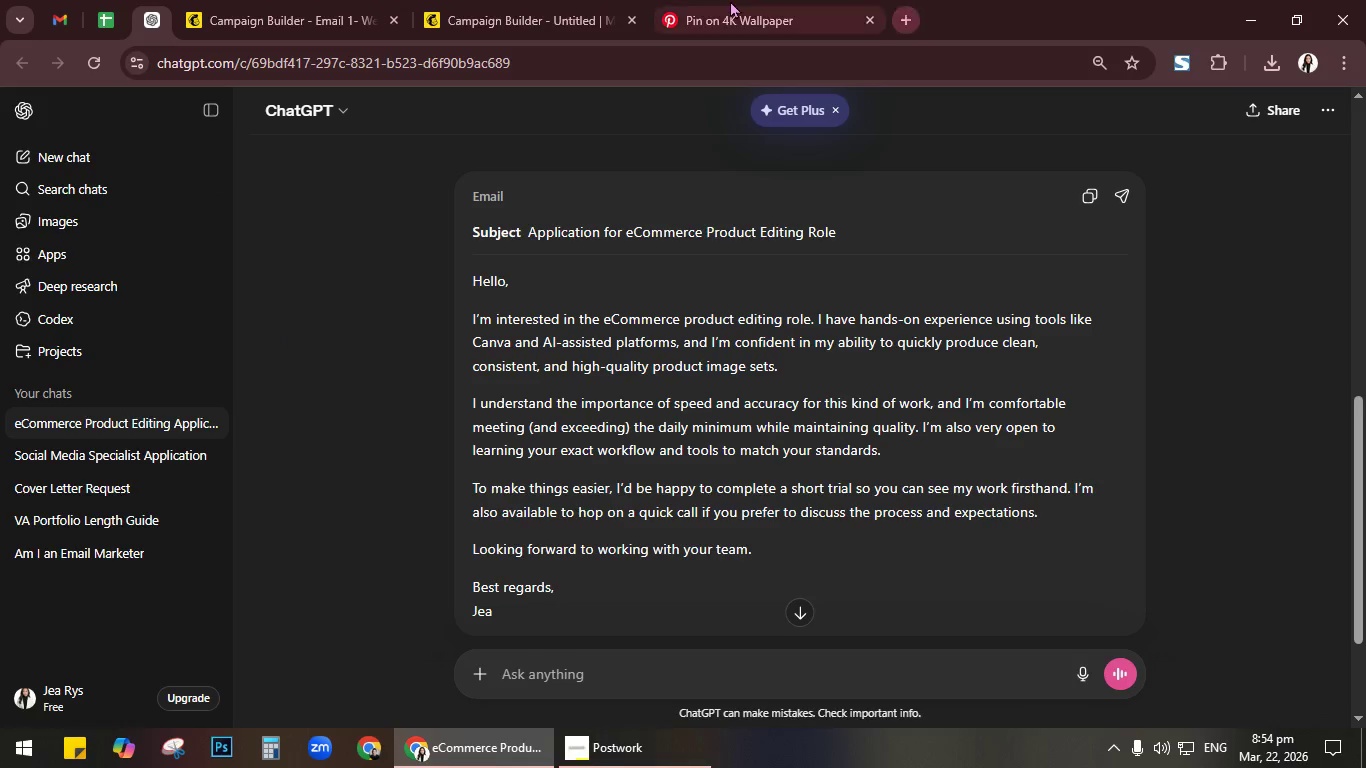 
left_click([108, 20])
 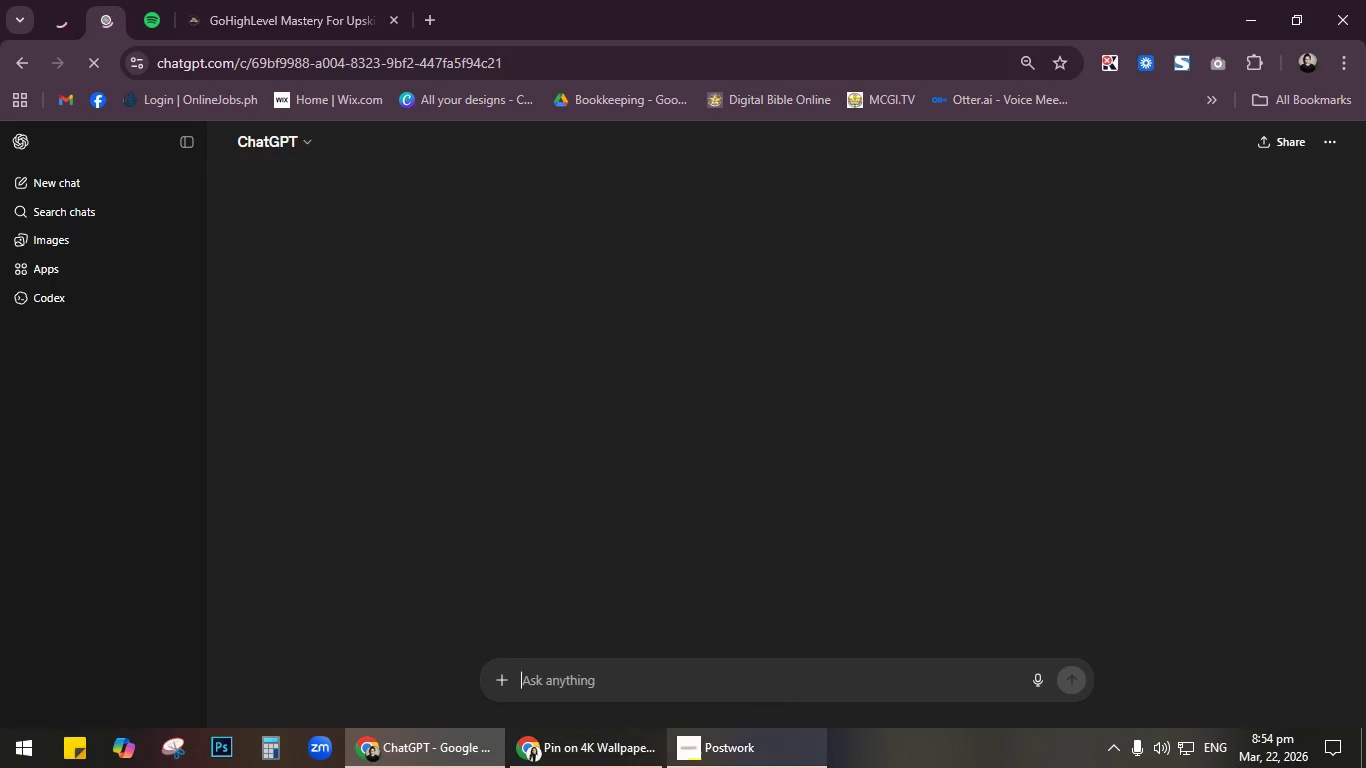 
left_click([621, 745])
 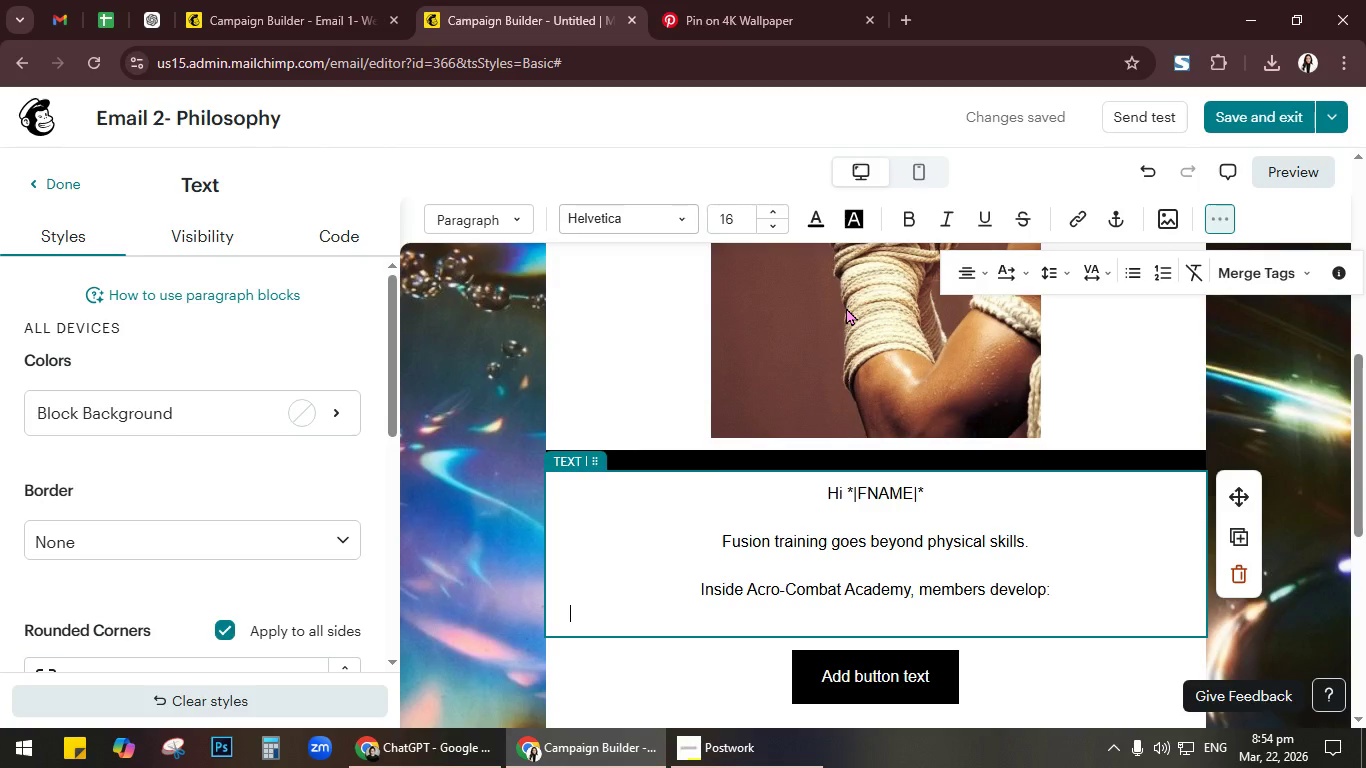 
wait(8.3)
 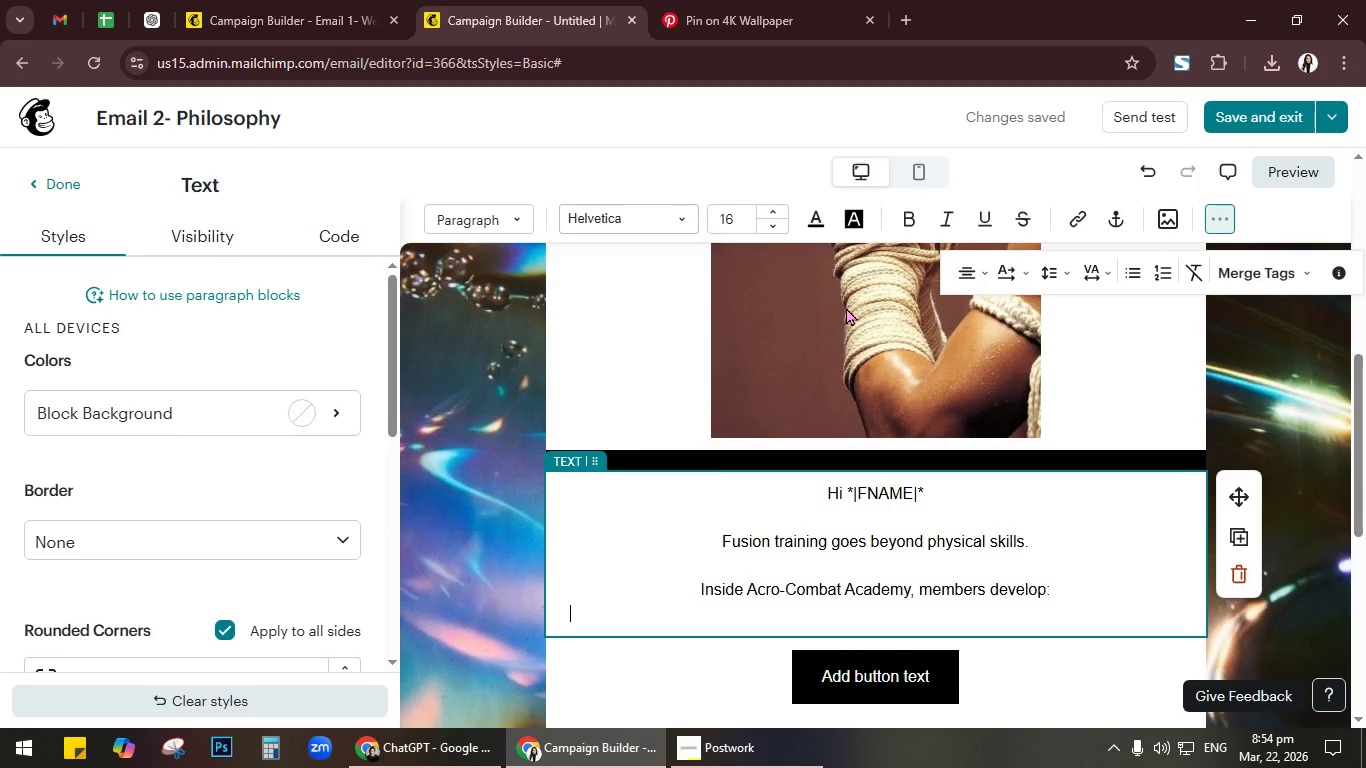 
key(Control+V)
 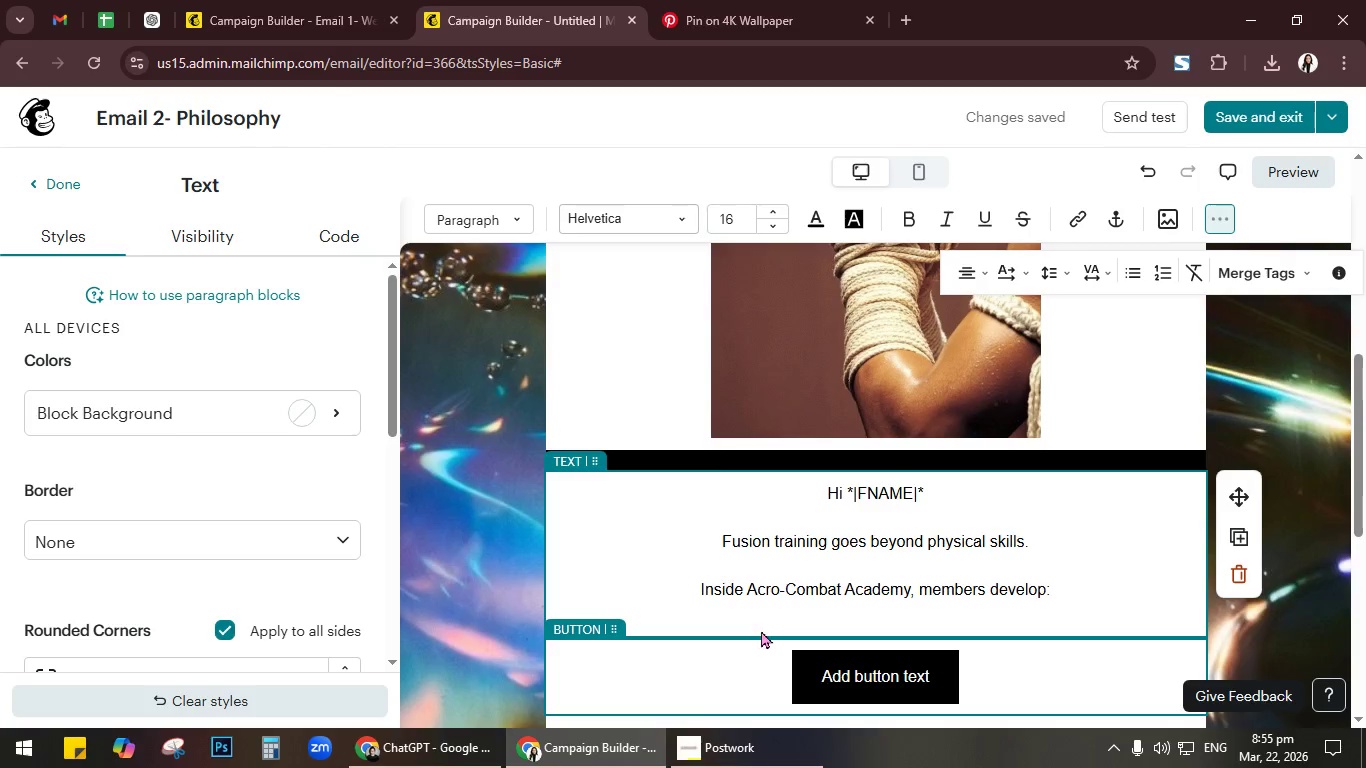 
left_click([772, 616])
 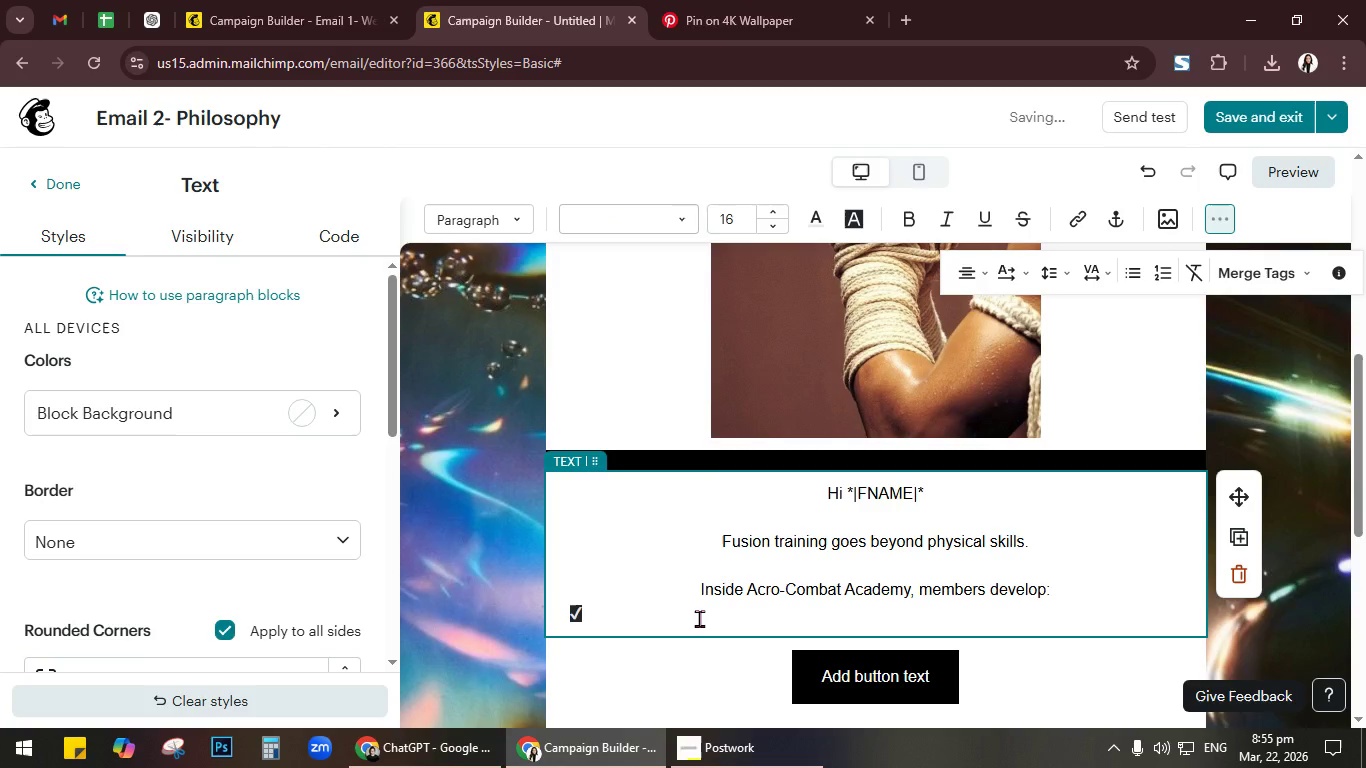 
wait(5.52)
 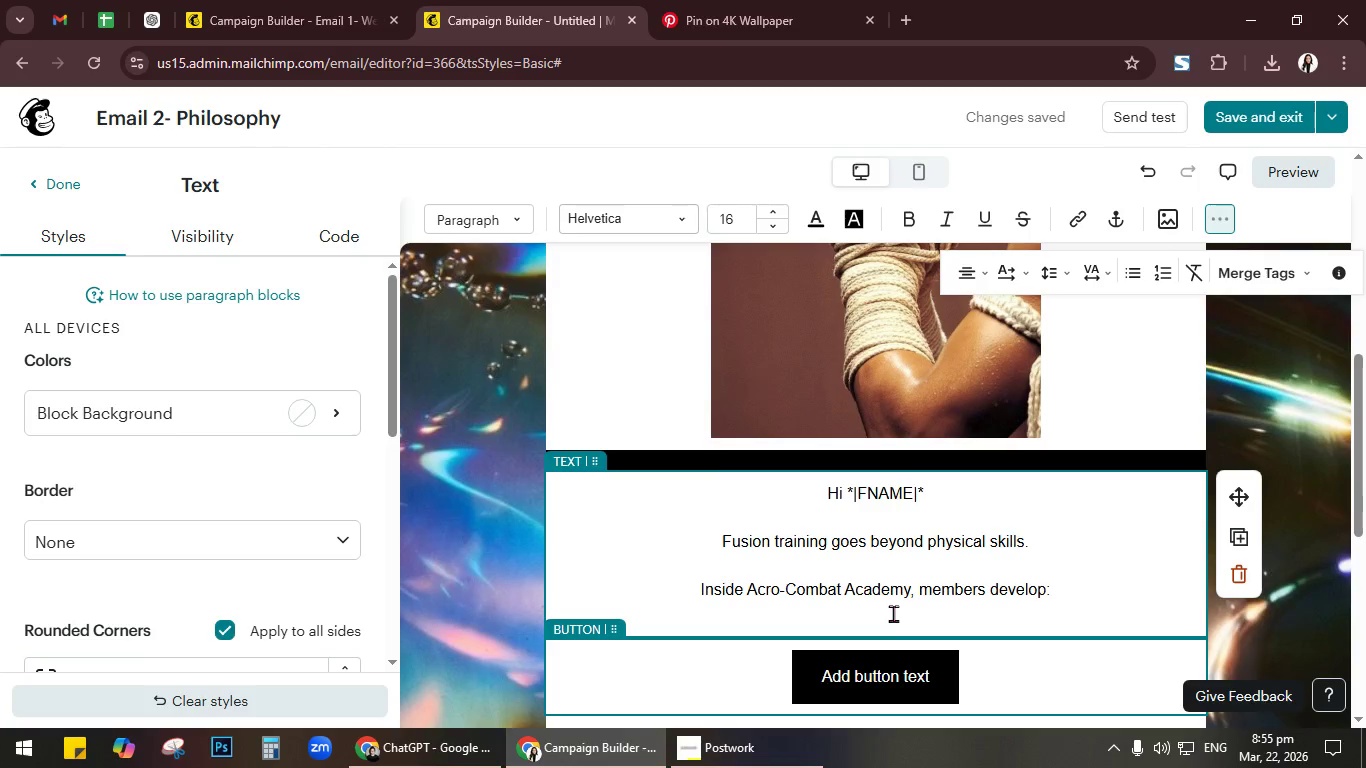 
key(Backspace)
 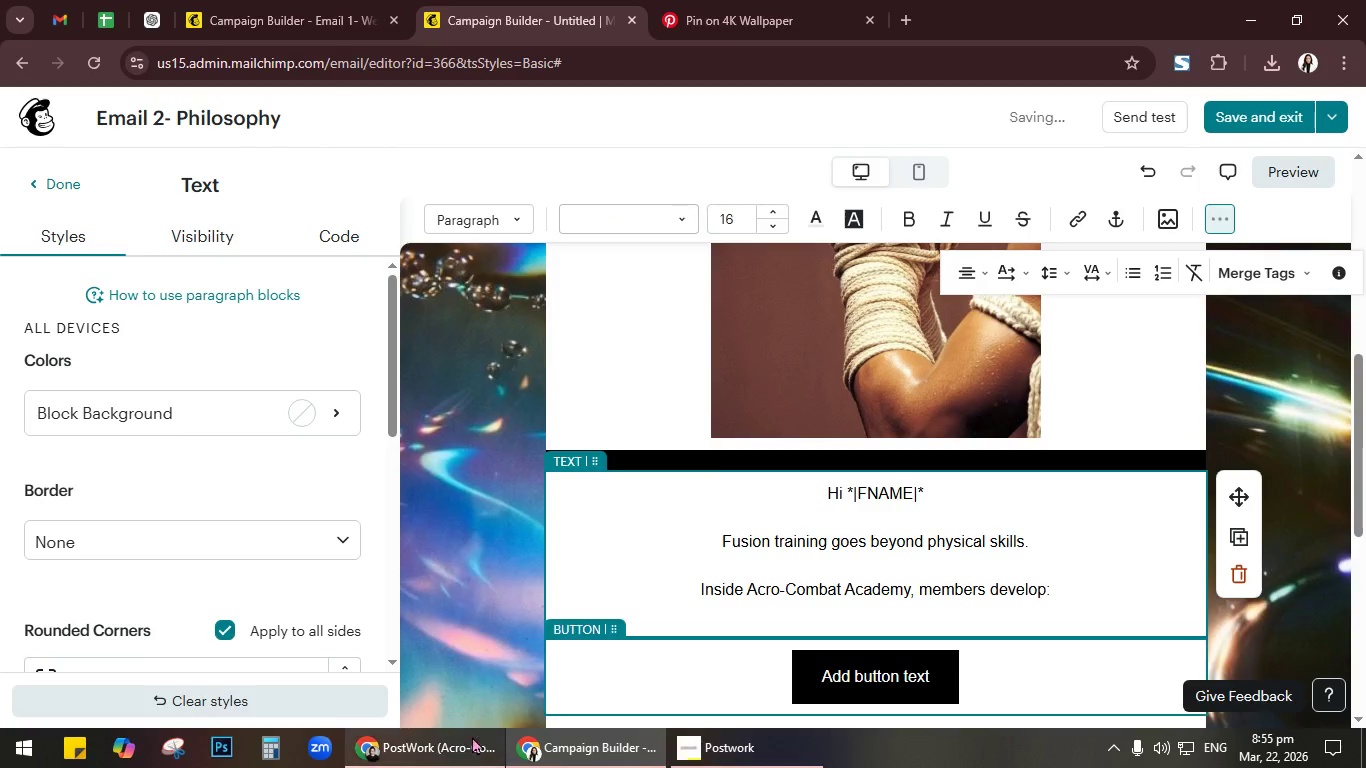 
left_click([466, 739])
 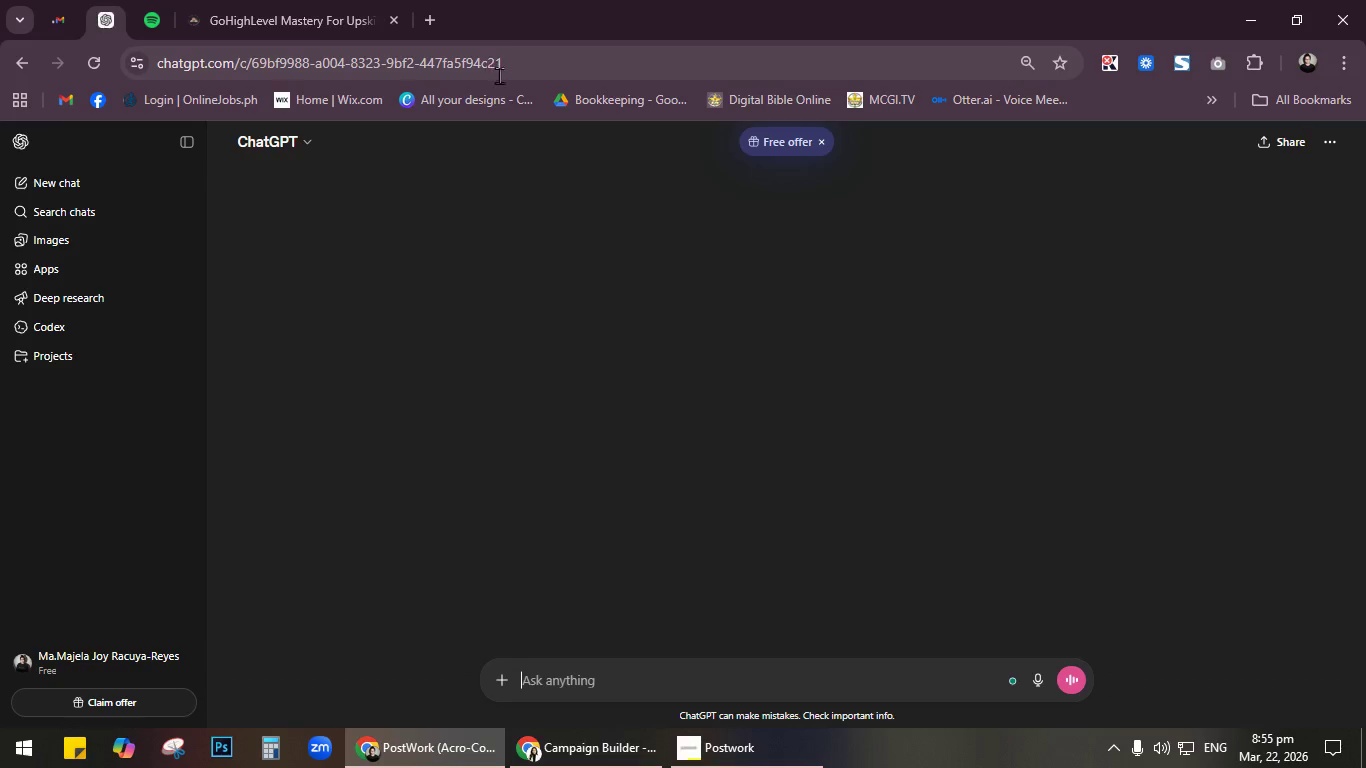 
left_click([1334, 6])
 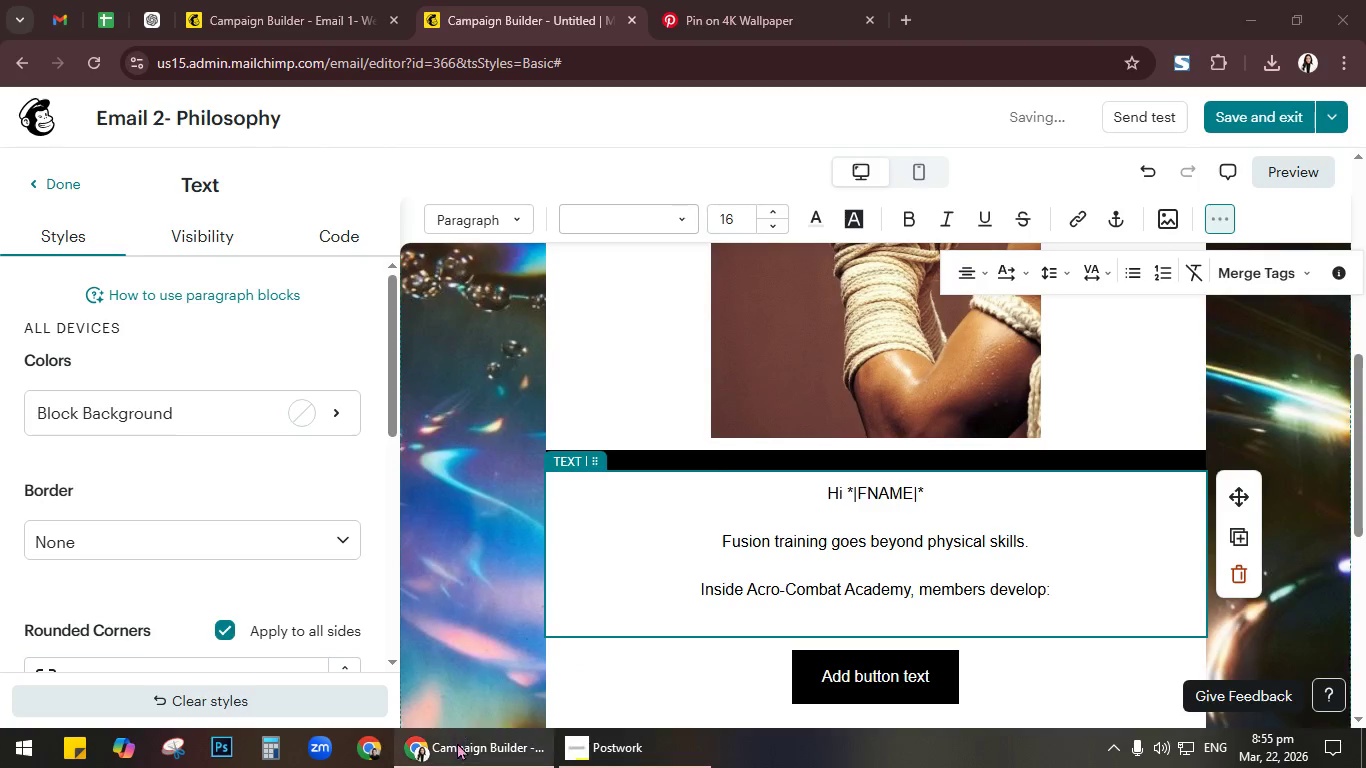 
wait(5.91)
 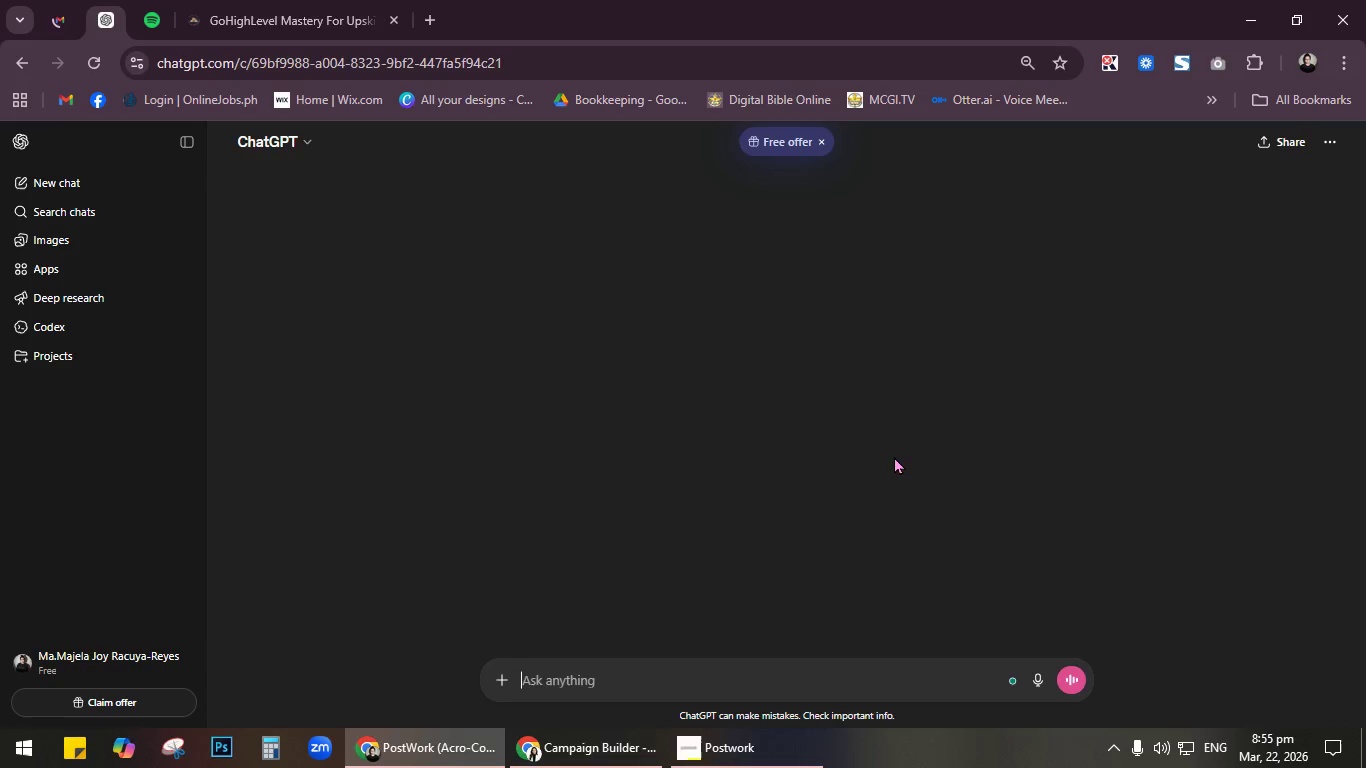 
left_click([72, 12])
 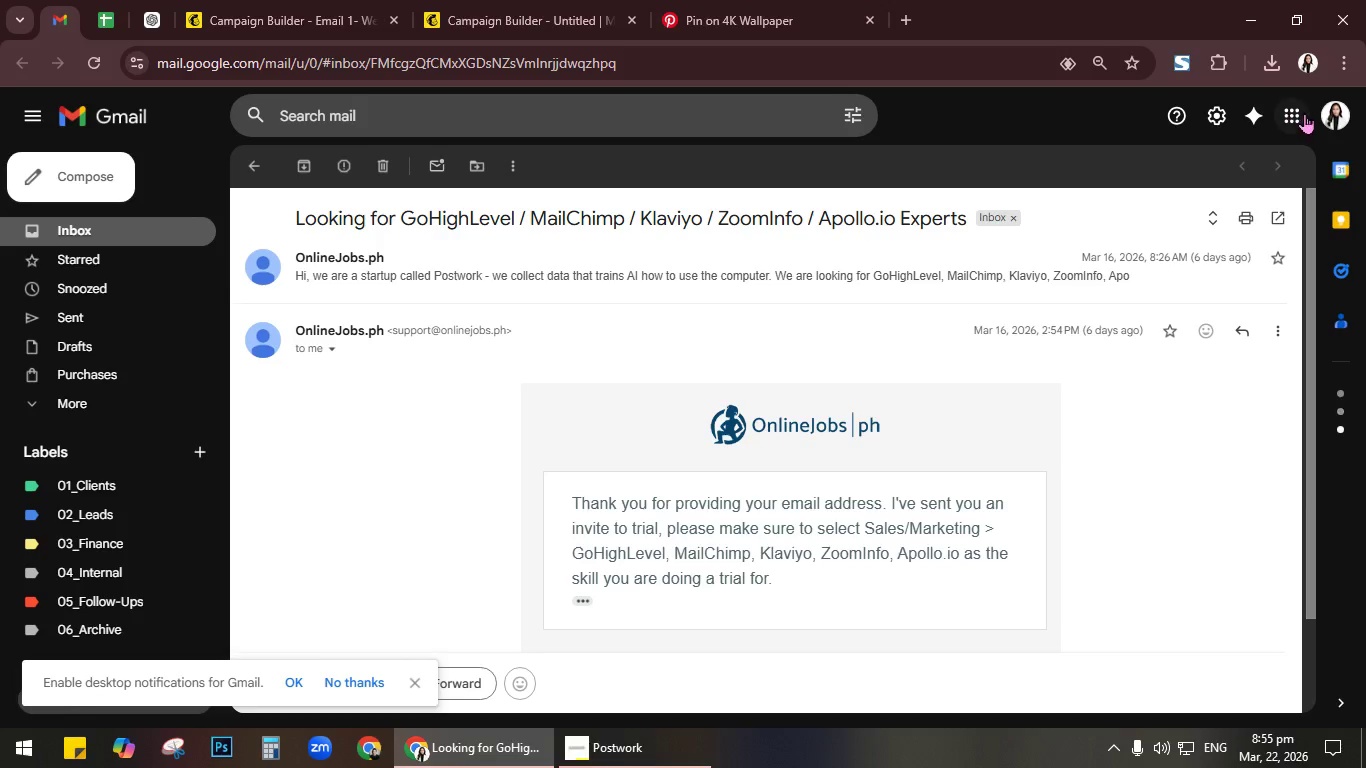 
left_click([1290, 113])
 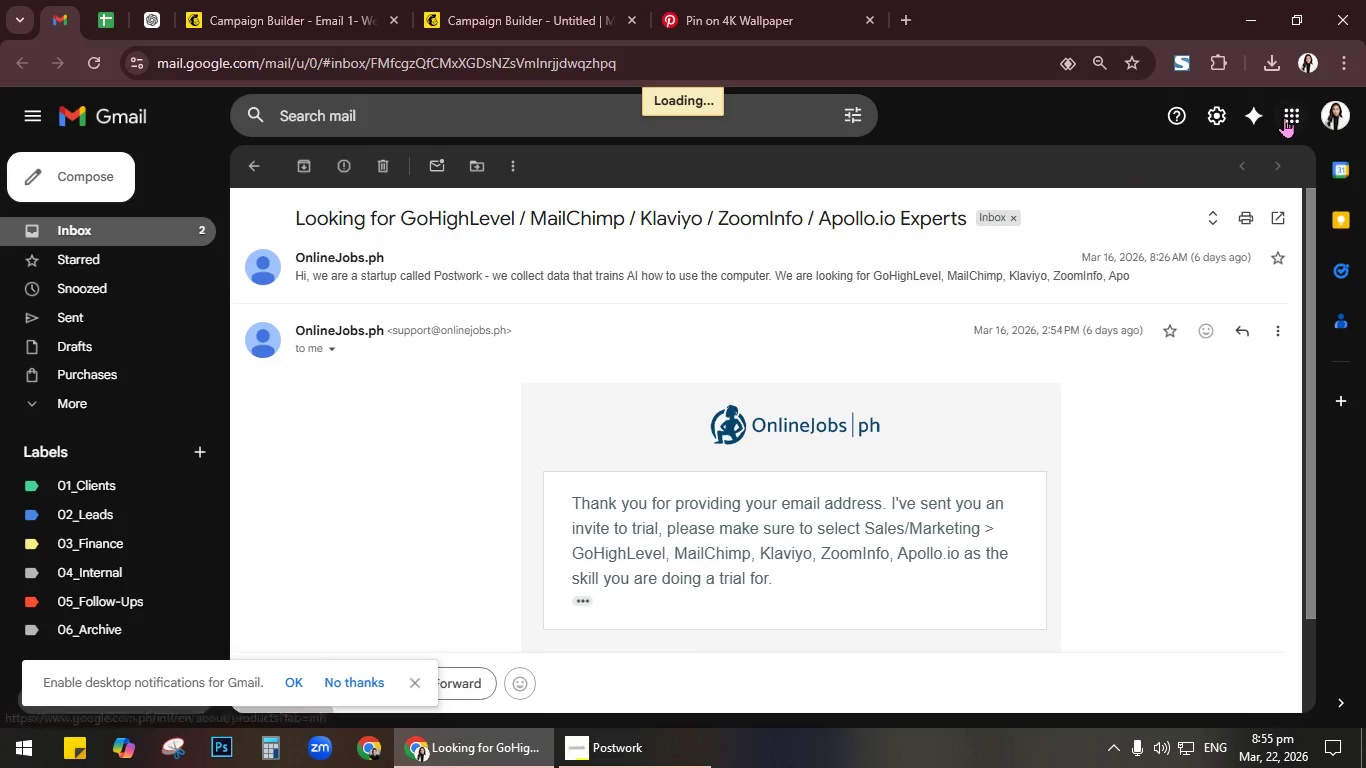 
left_click([1284, 119])
 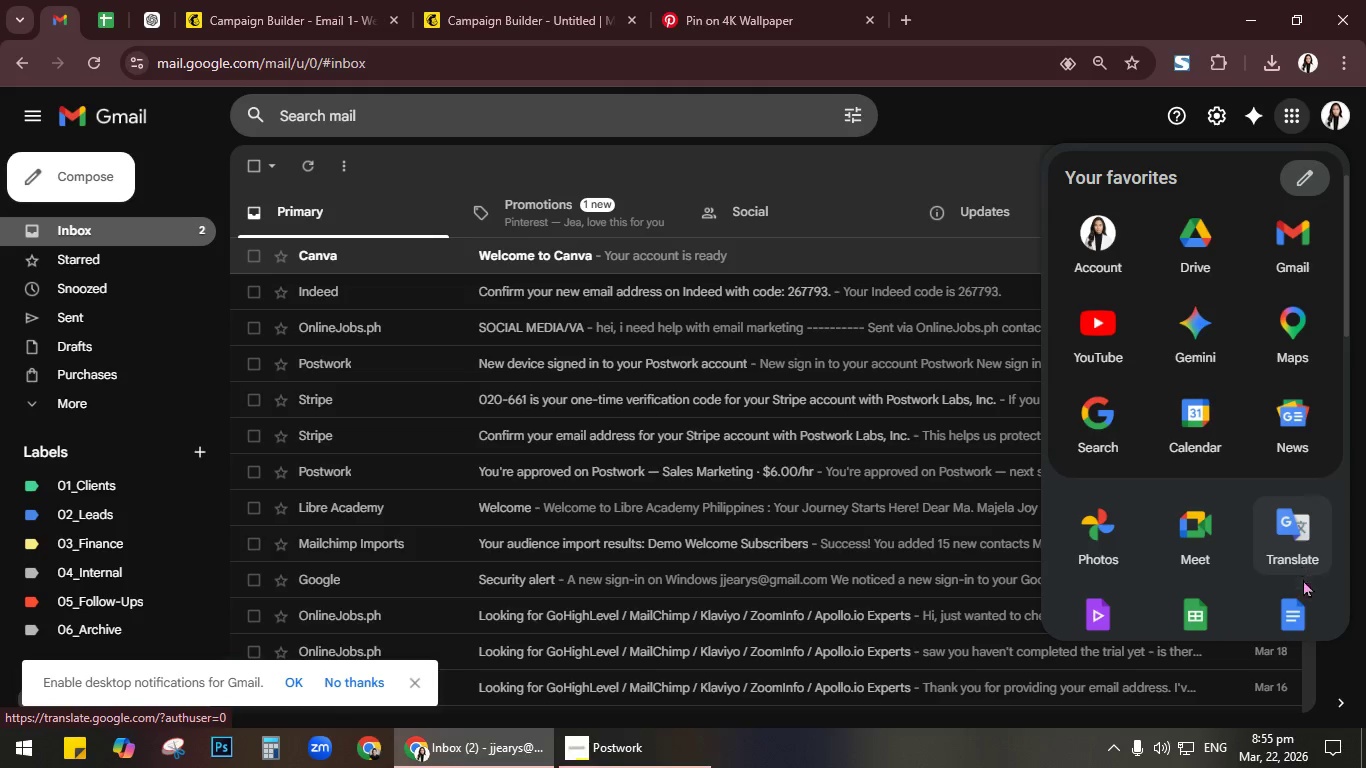 
scroll: coordinate [1302, 599], scroll_direction: down, amount: 1.0
 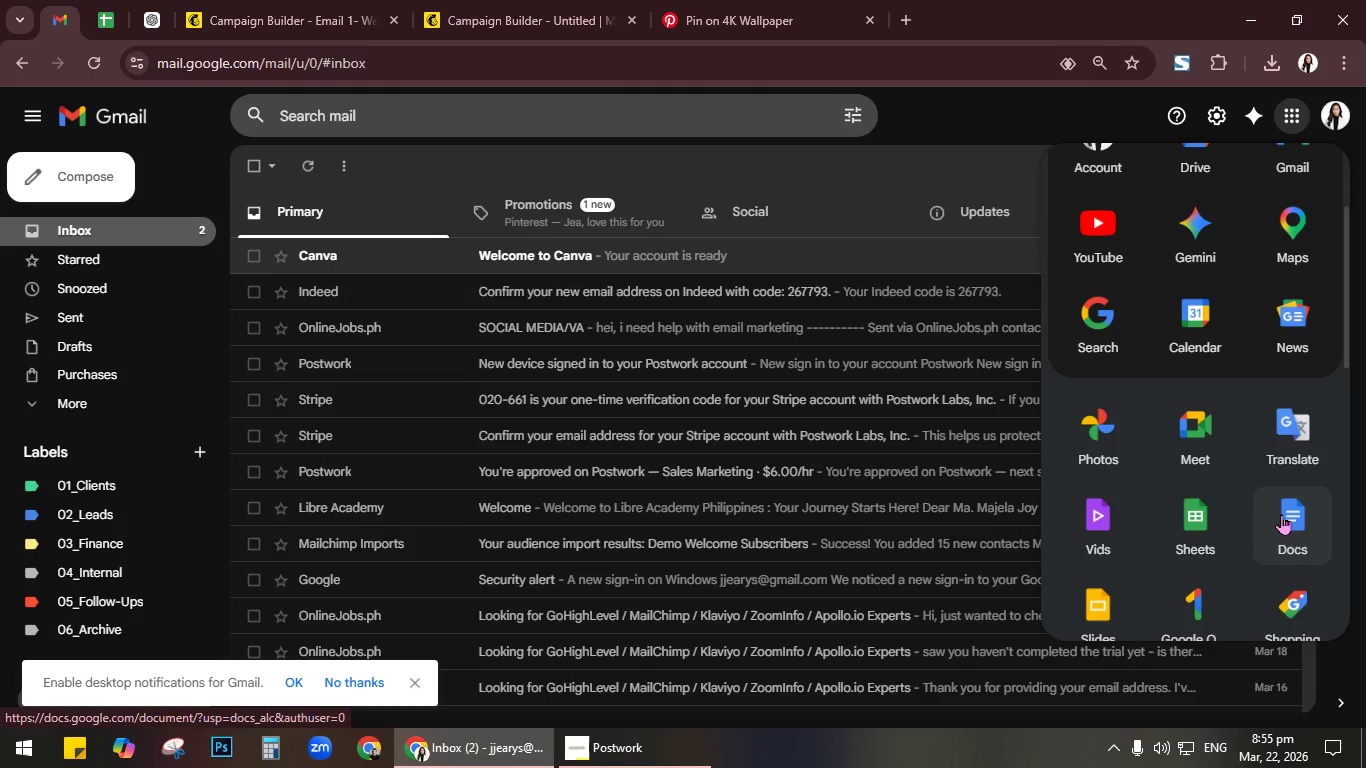 
left_click([1281, 514])
 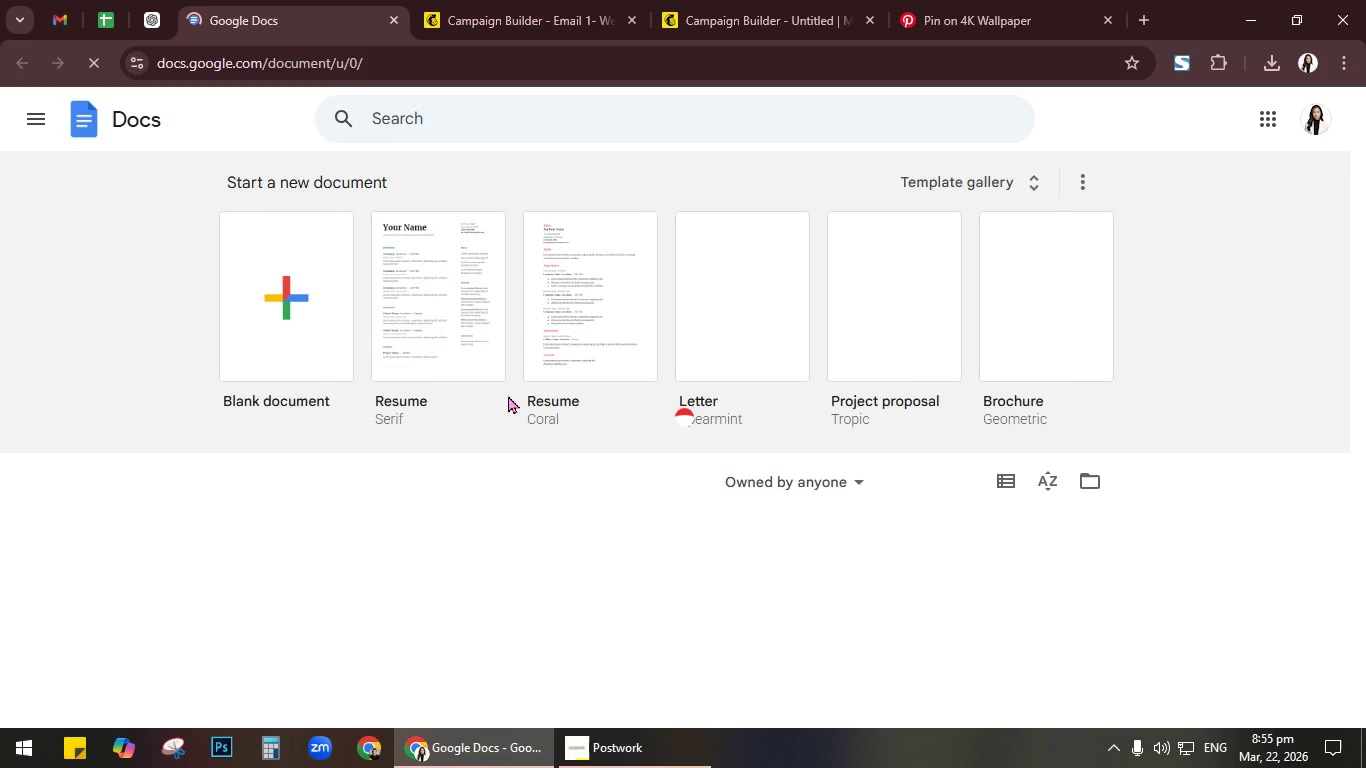 
left_click([315, 294])
 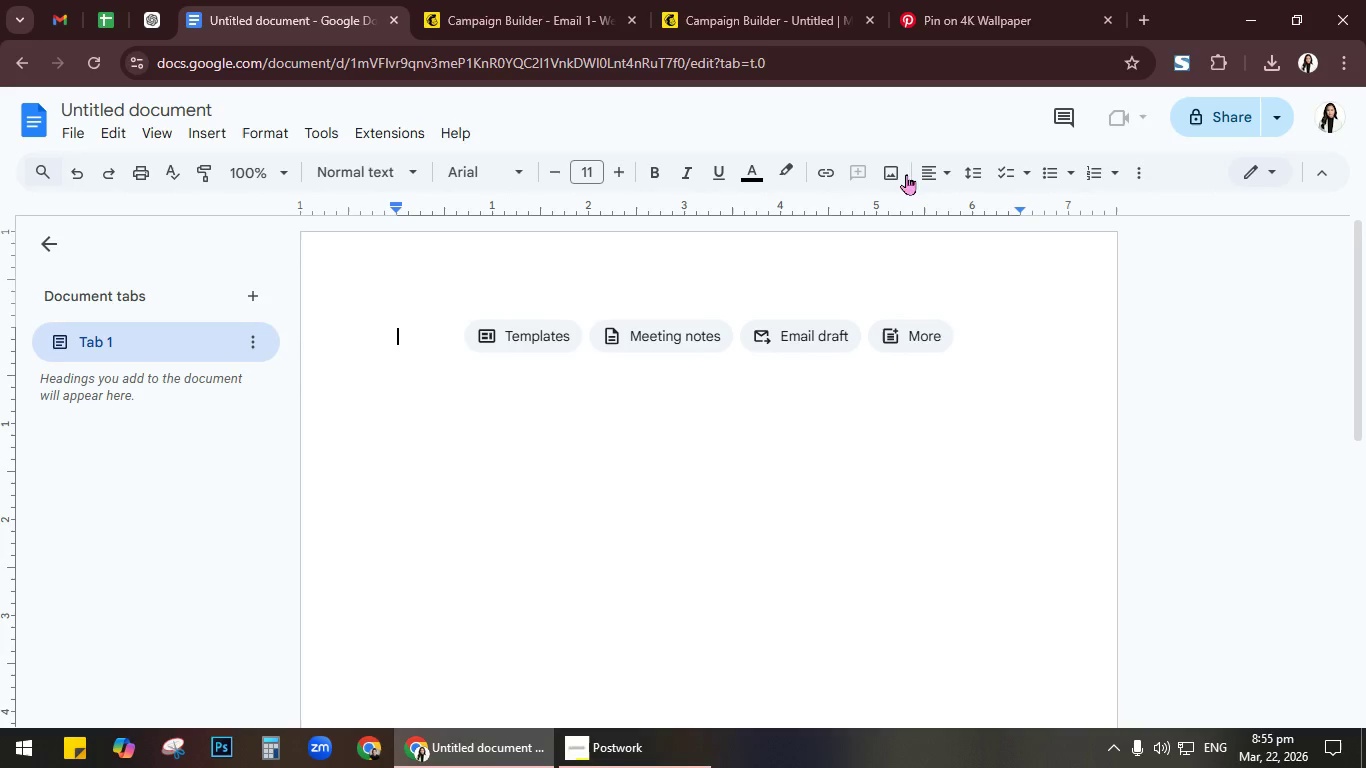 
wait(9.52)
 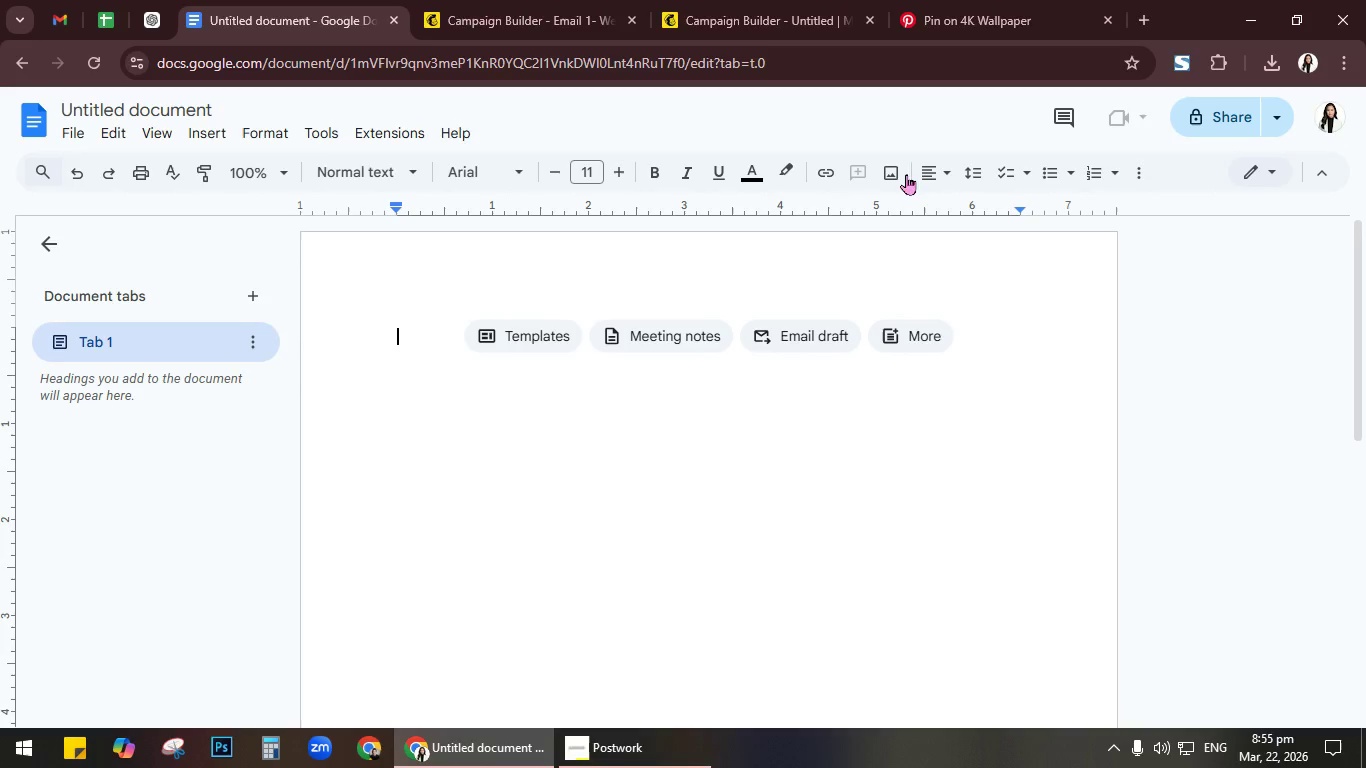 
left_click([1017, 174])
 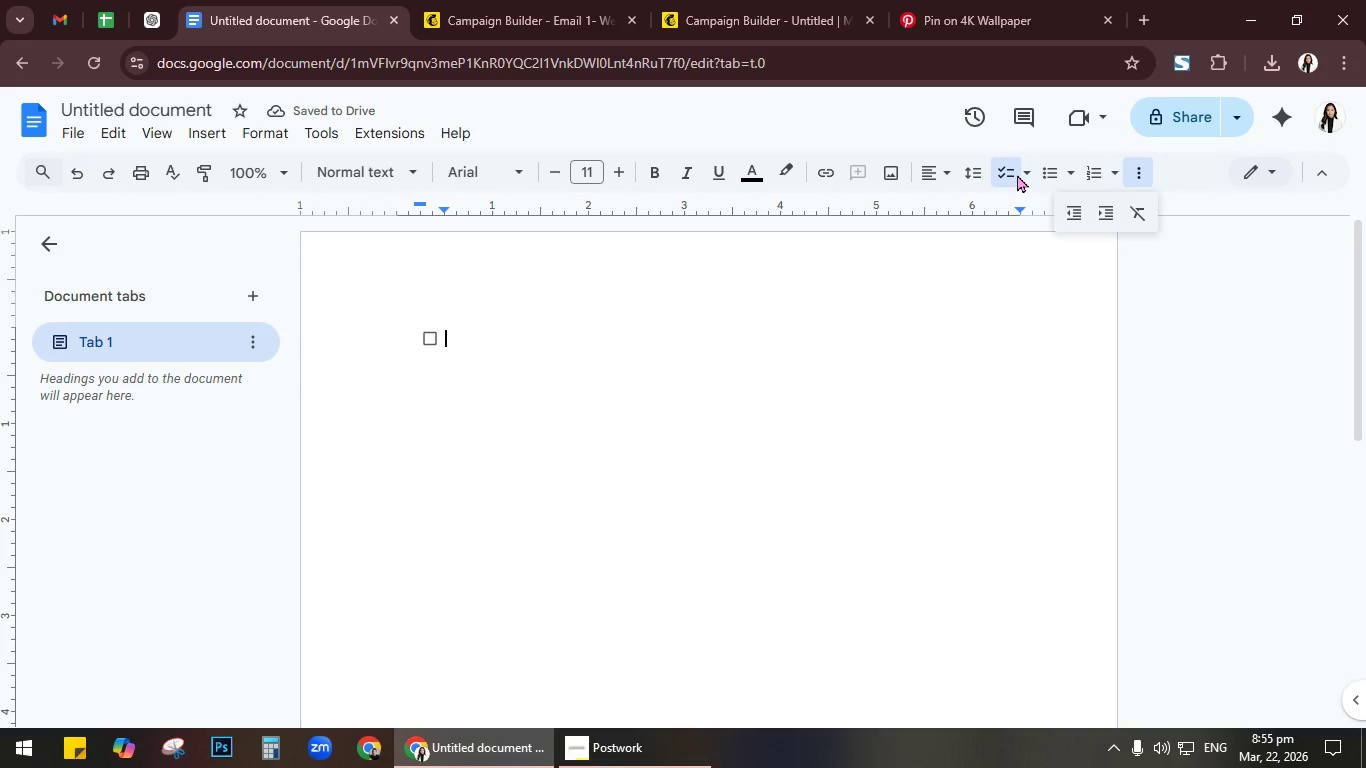 
key(Backspace)
 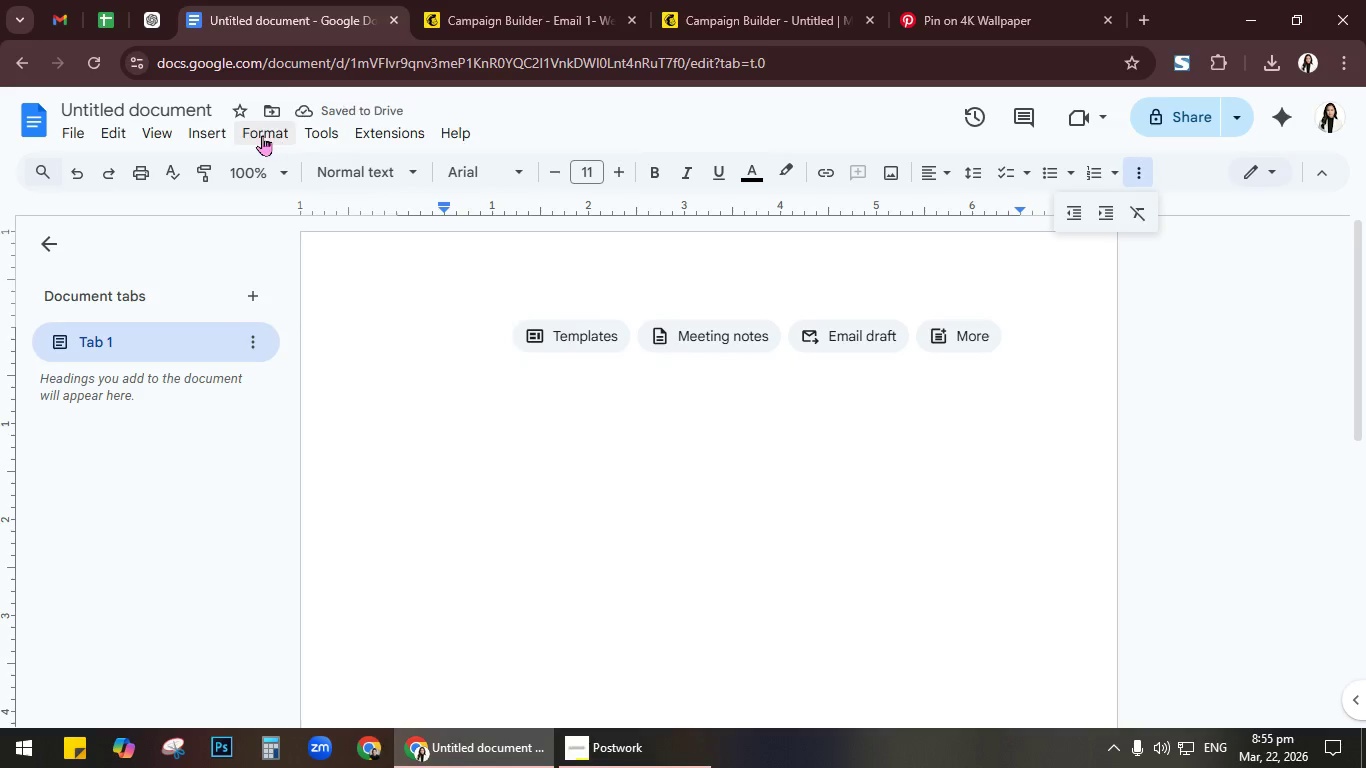 
left_click([219, 131])
 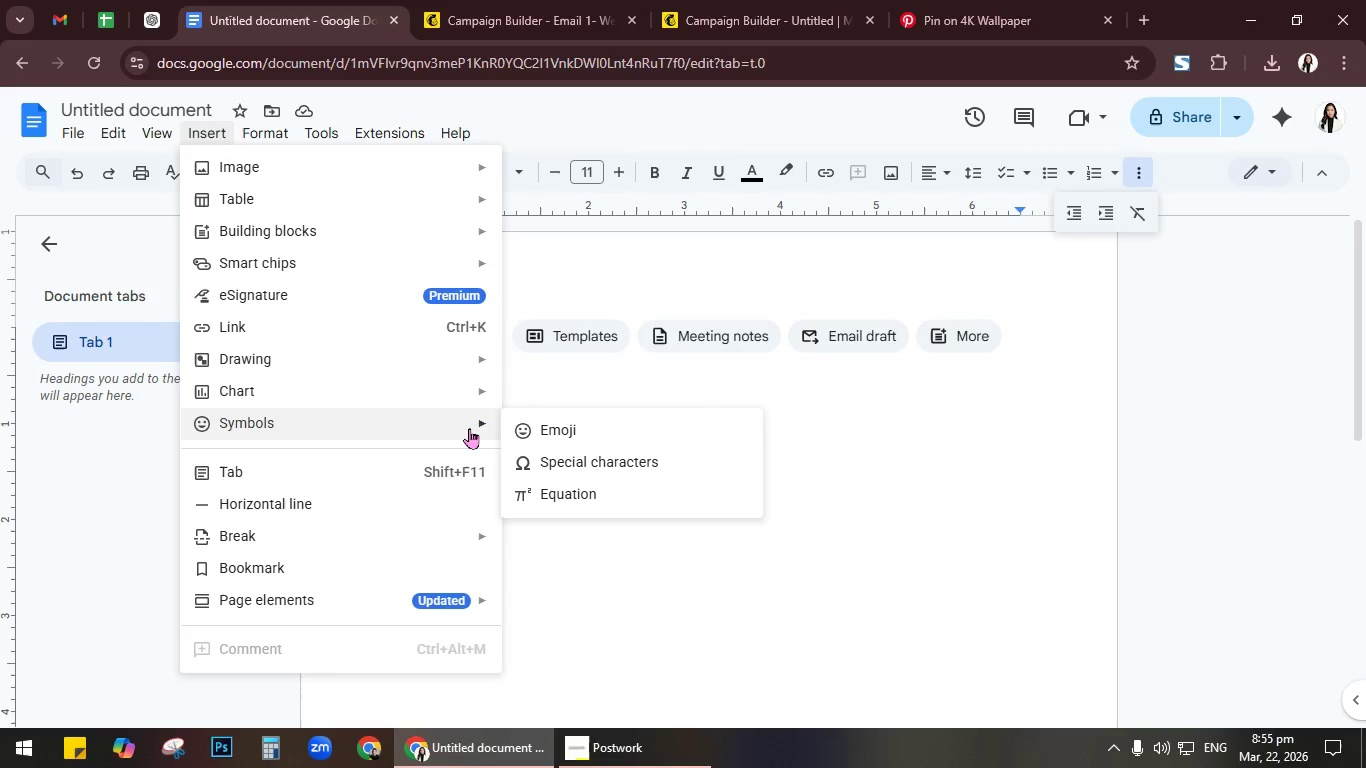 
left_click([514, 429])
 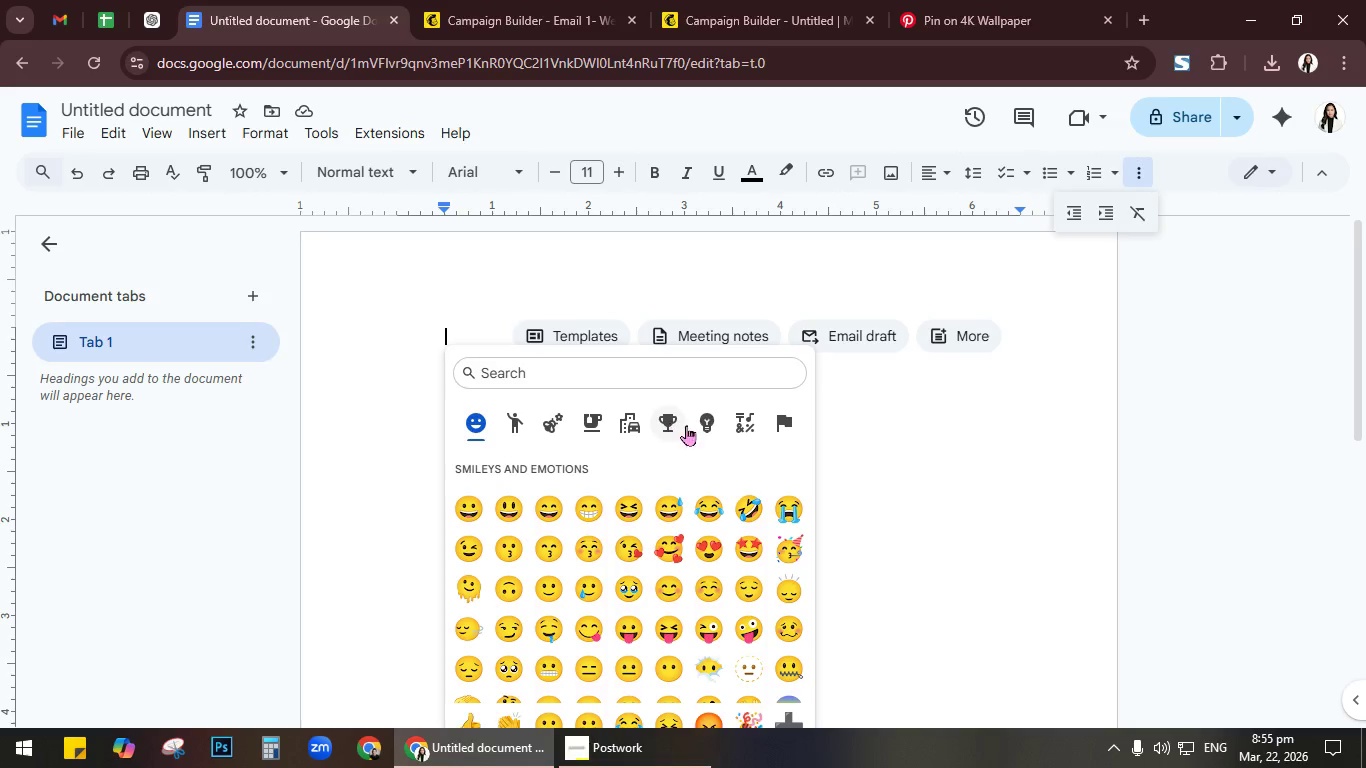 
scroll: coordinate [676, 431], scroll_direction: none, amount: 0.0
 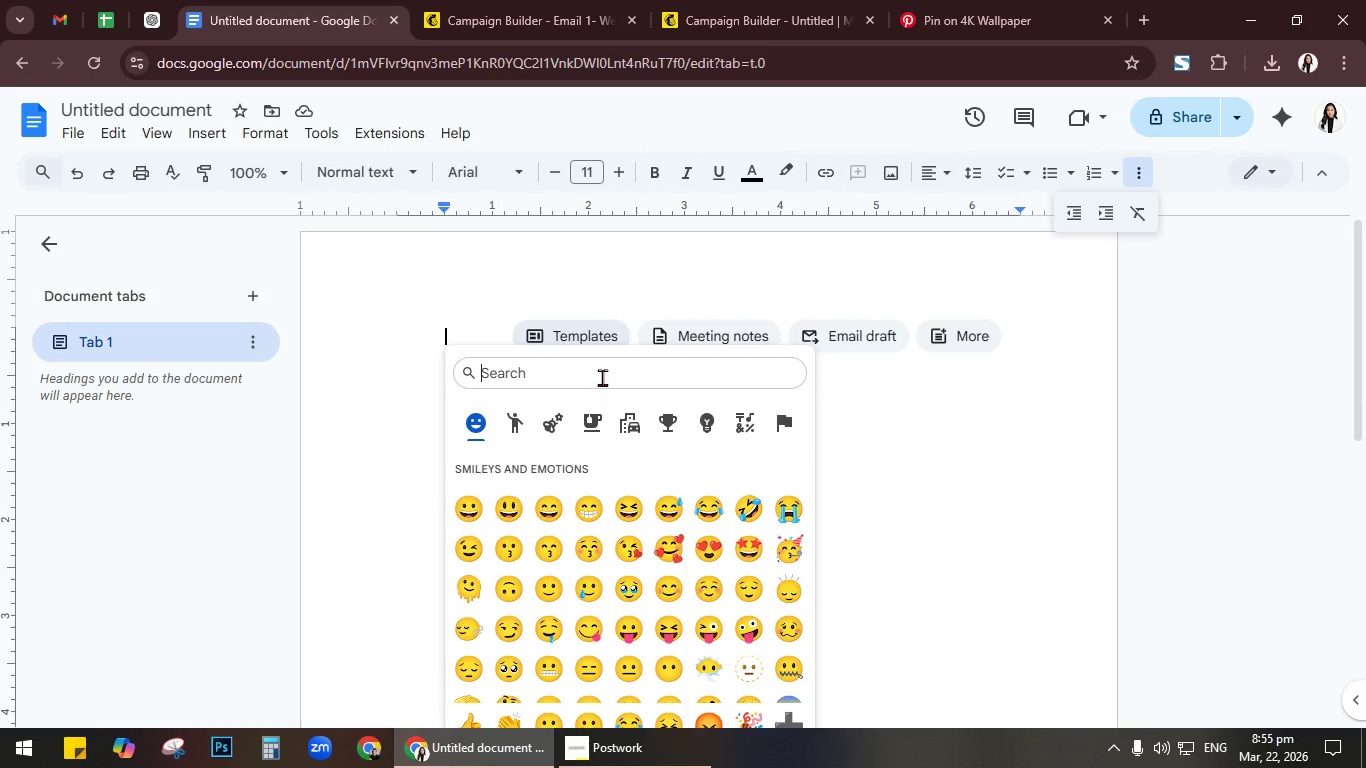 
left_click([602, 377])
 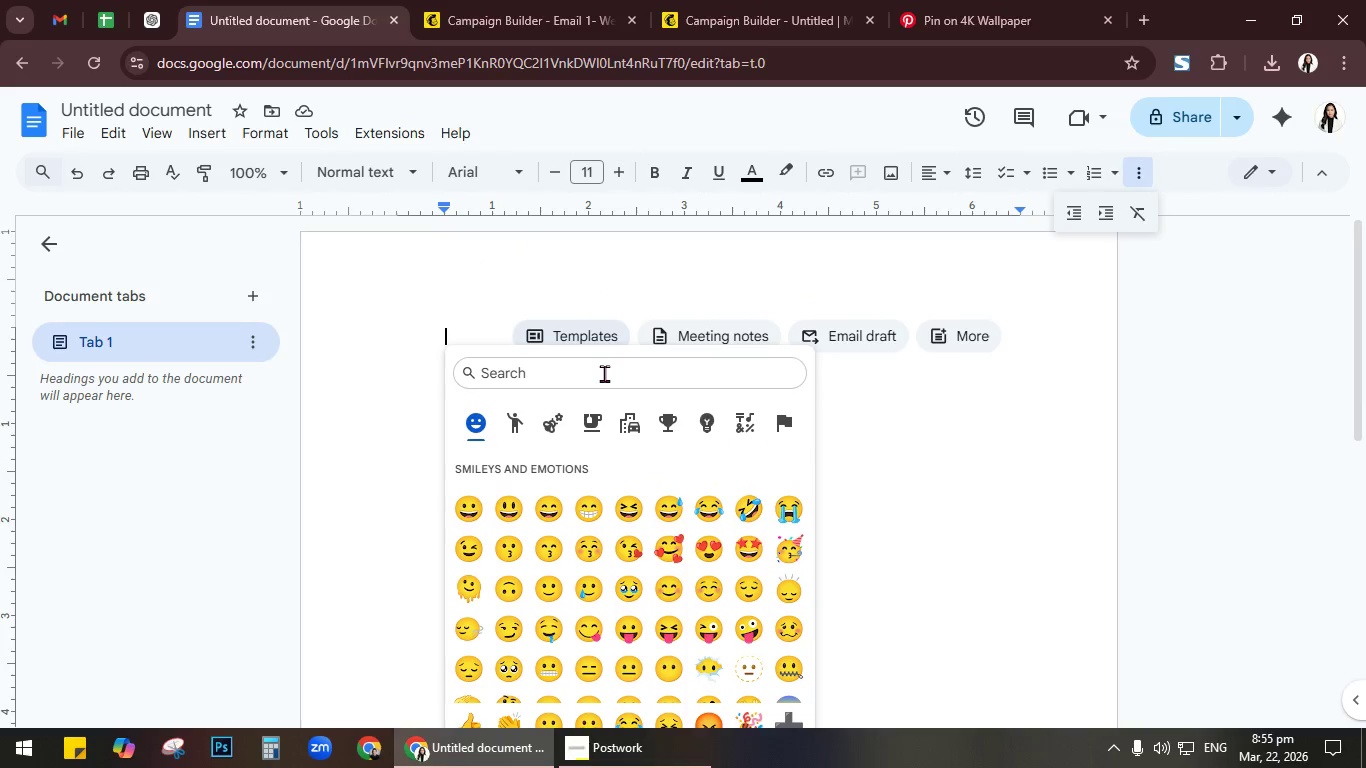 
type(chc)
 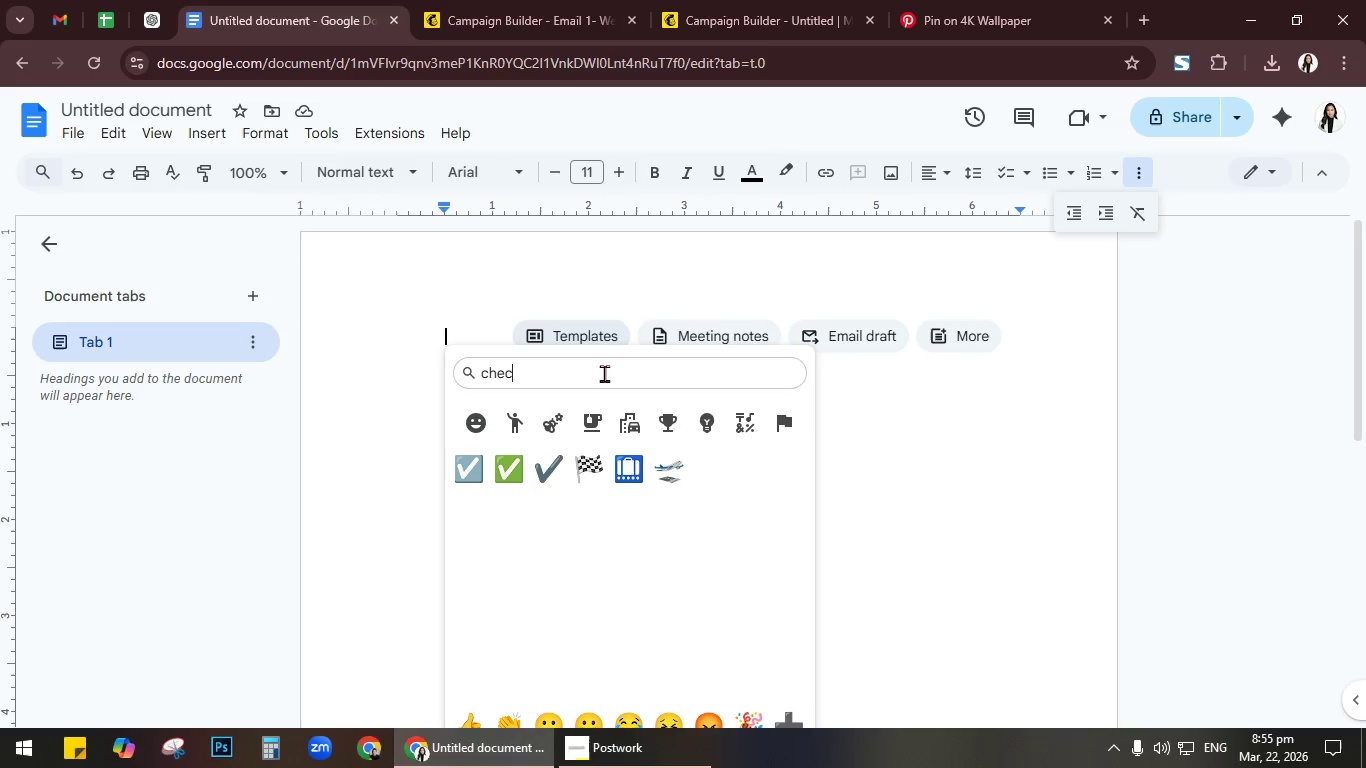 
hold_key(key=E, duration=0.33)
 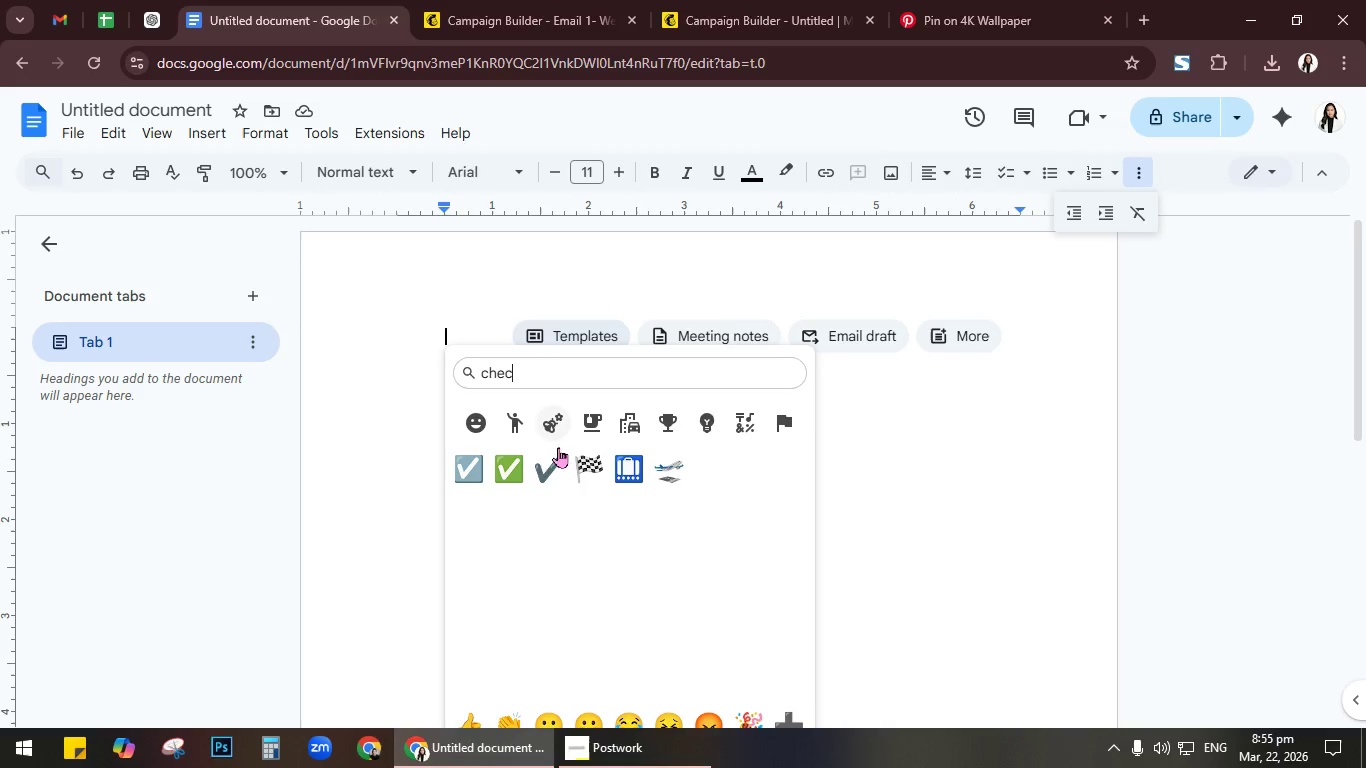 
left_click([544, 463])
 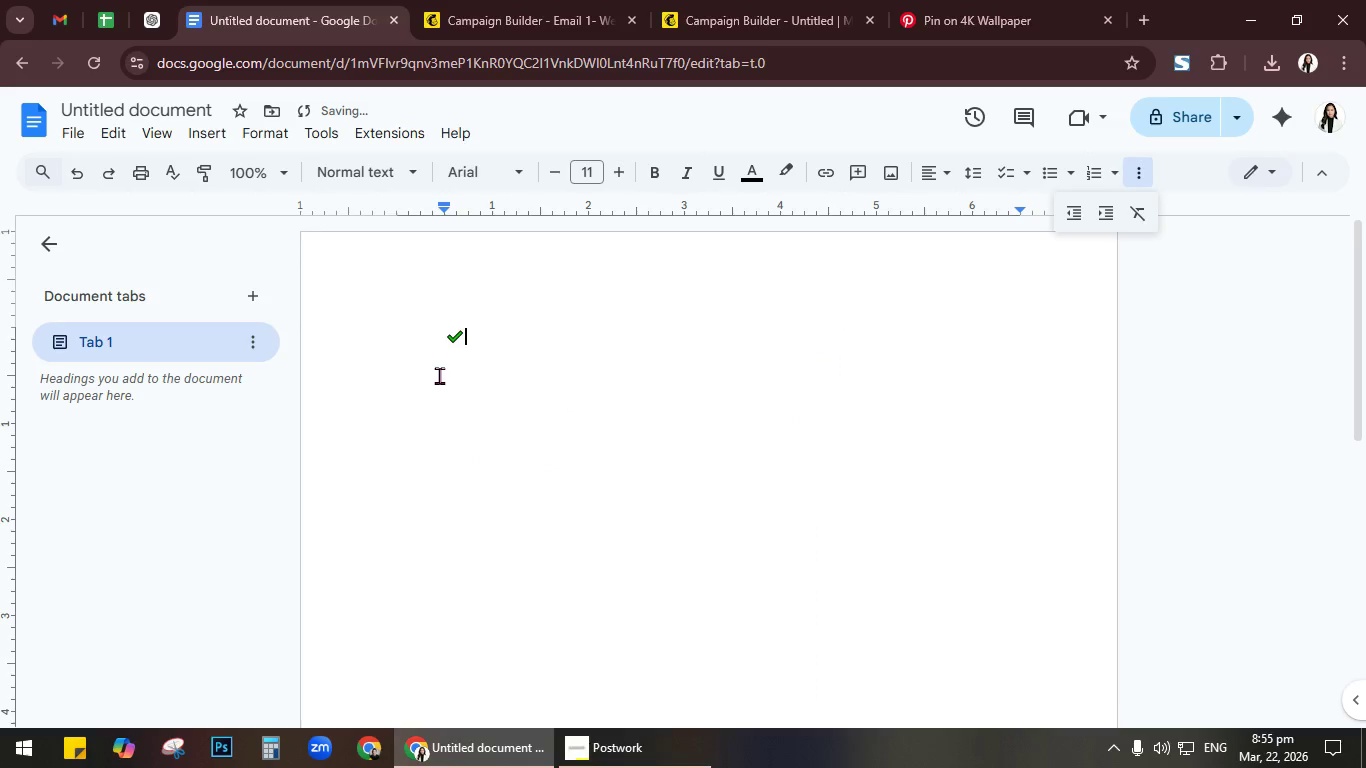 
left_click([439, 375])
 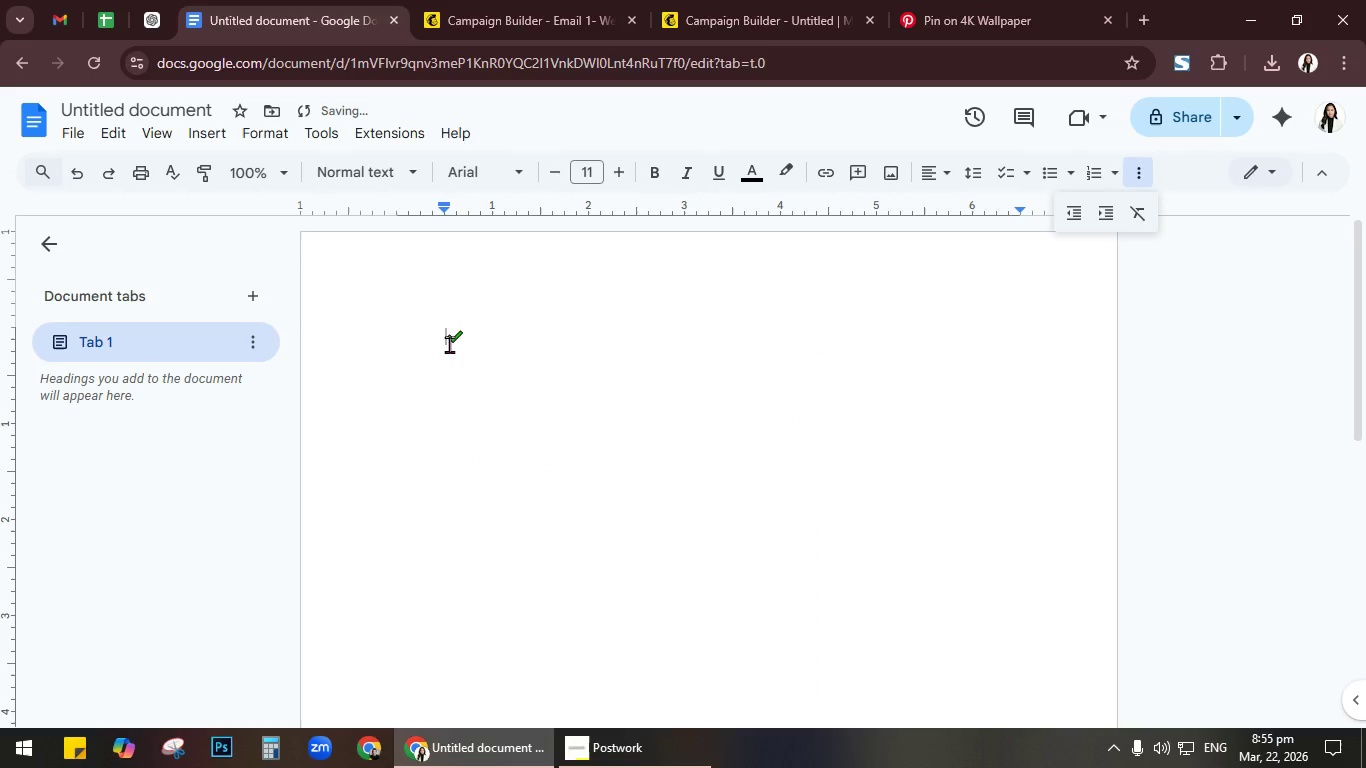 
left_click_drag(start_coordinate=[449, 344], to_coordinate=[480, 339])